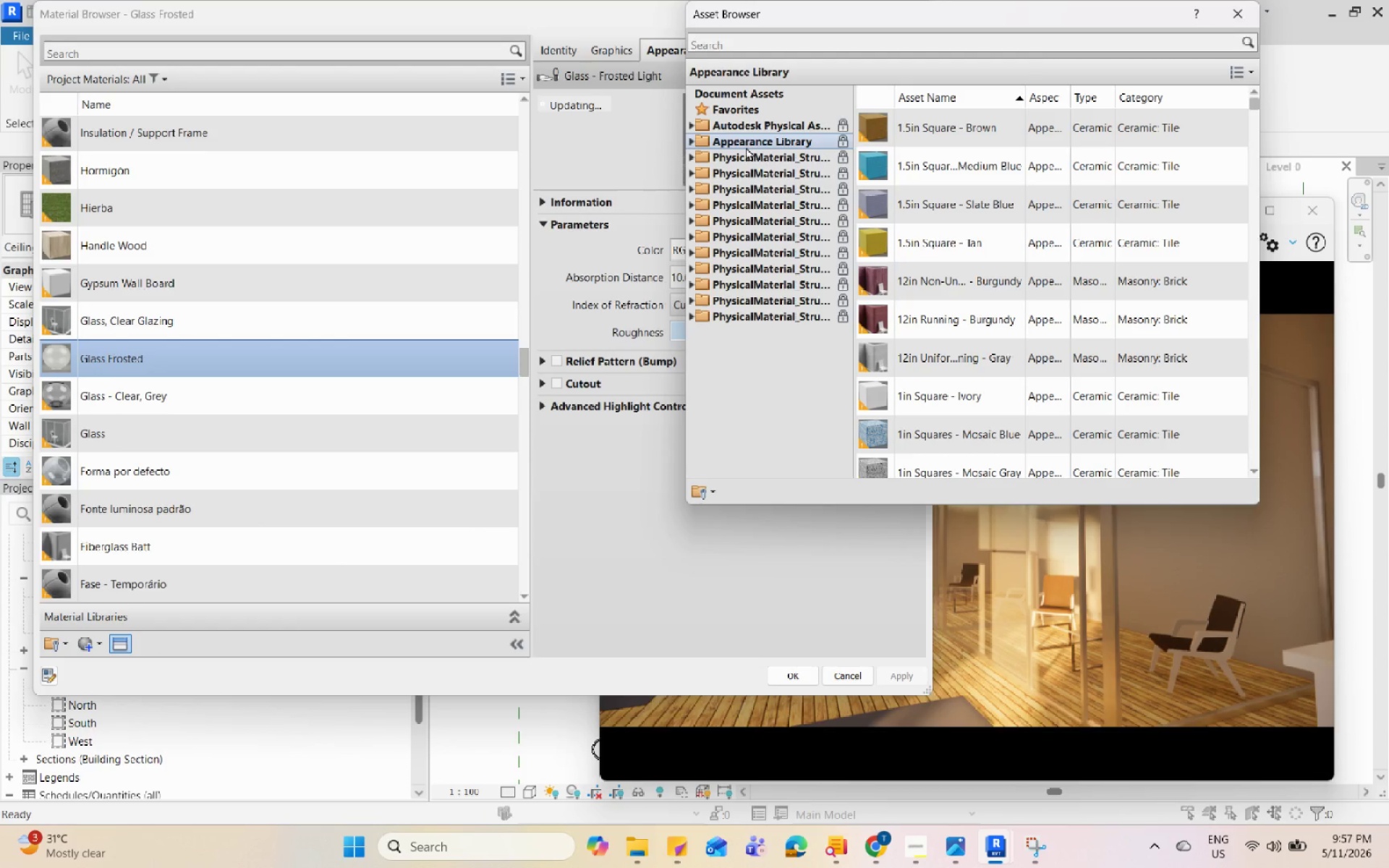 
left_click([692, 144])
 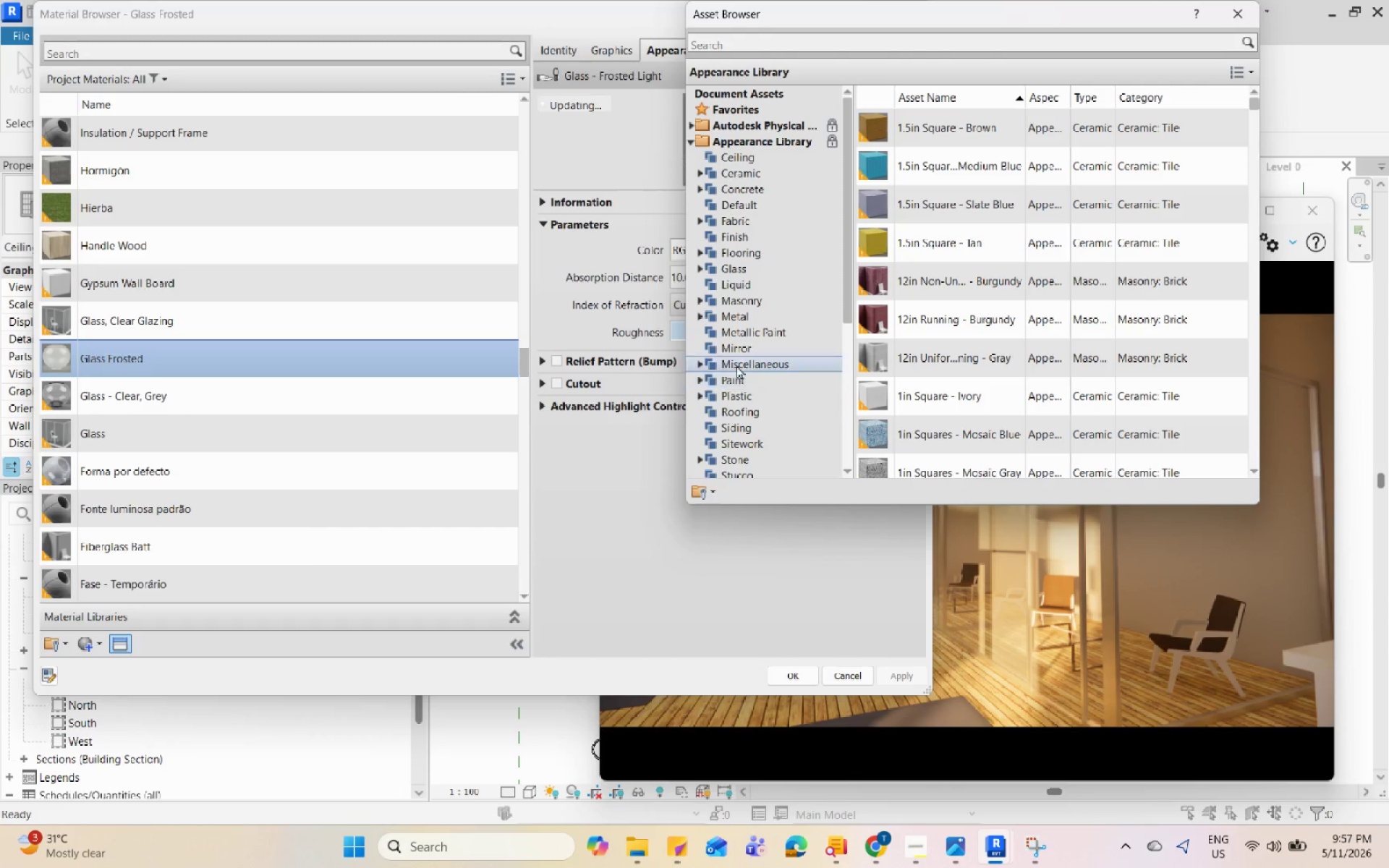 
left_click([700, 268])
 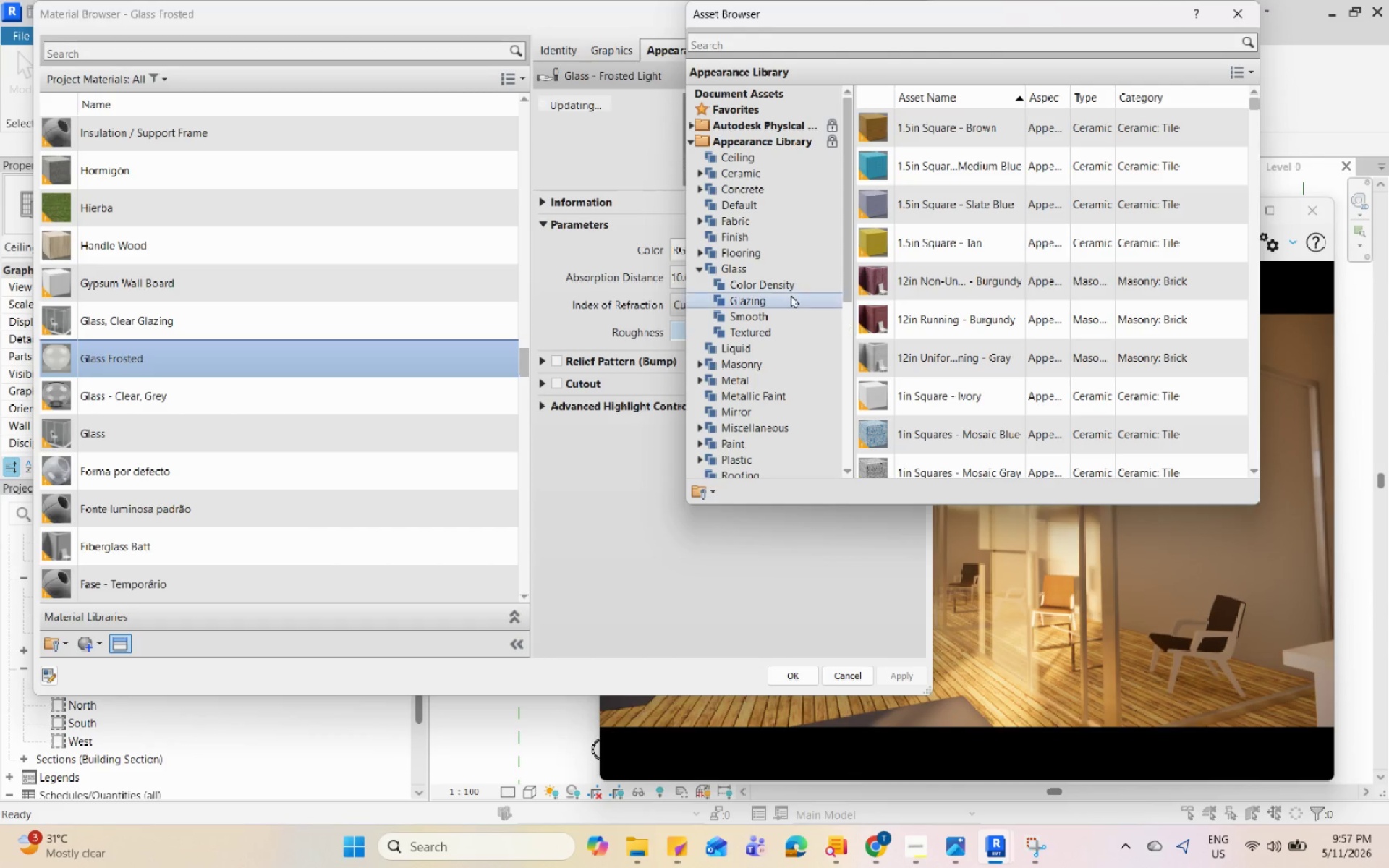 
left_click([760, 280])
 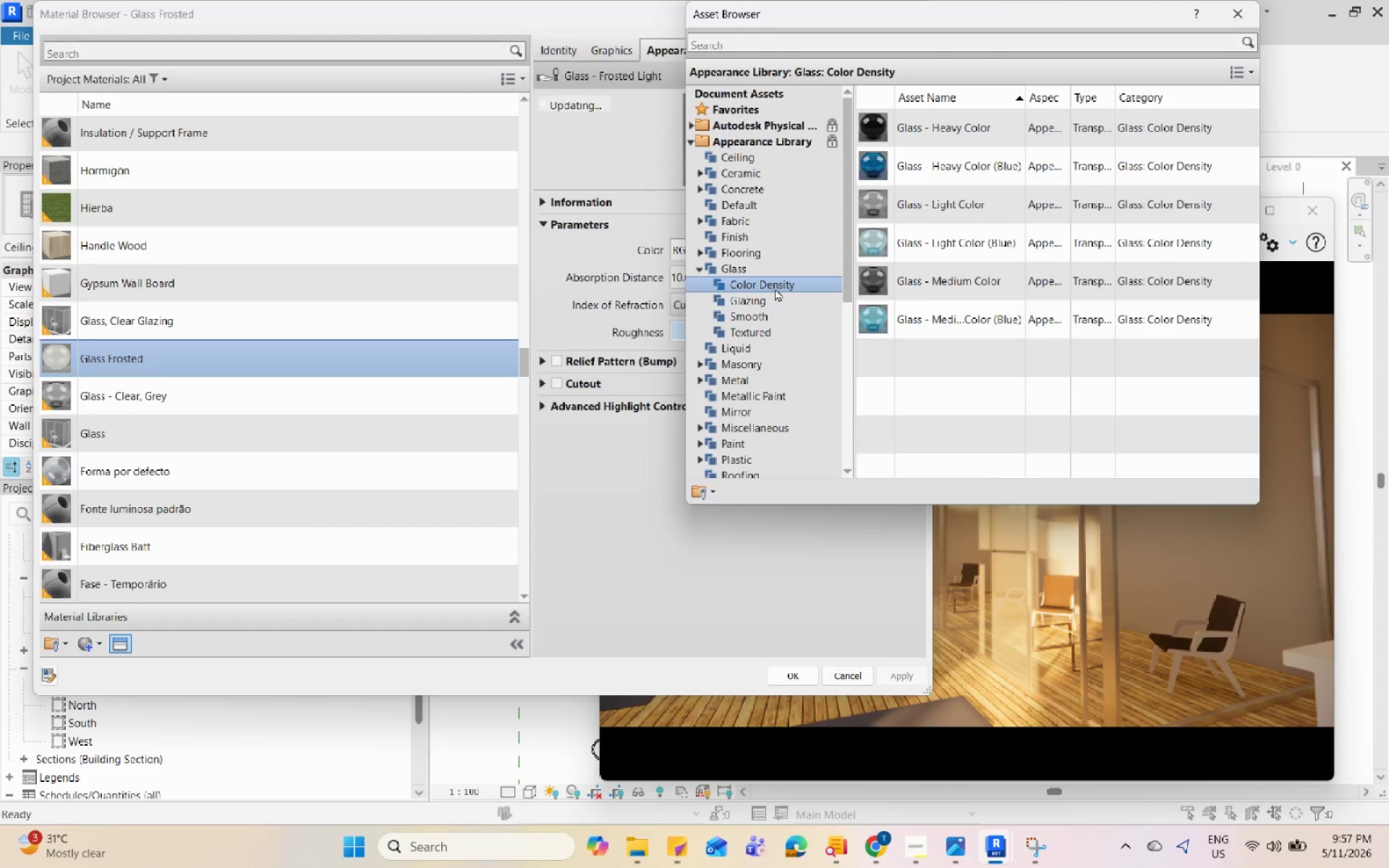 
left_click([786, 299])
 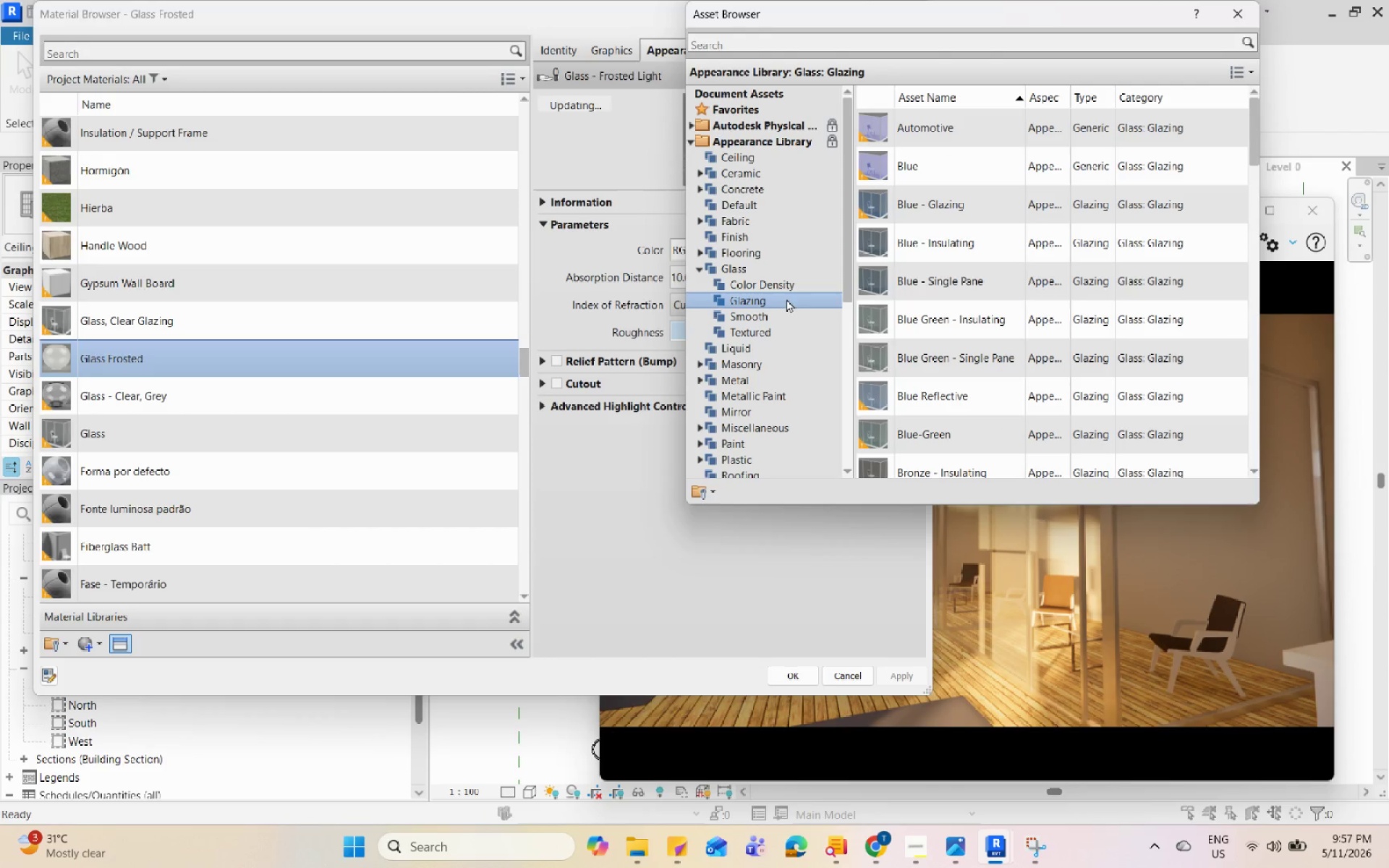 
scroll: coordinate [940, 258], scroll_direction: down, amount: 4.0
 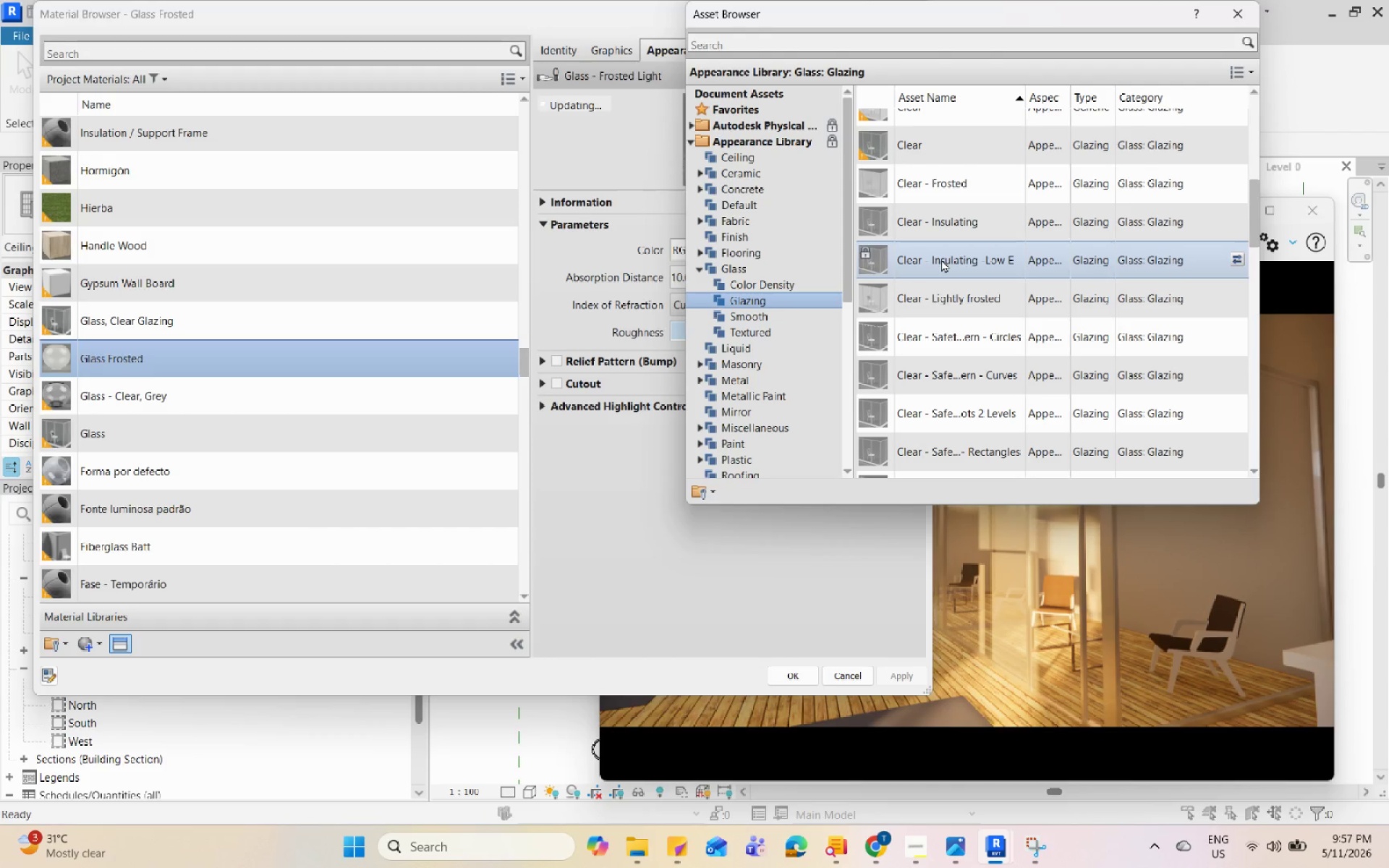 
left_click([963, 176])
 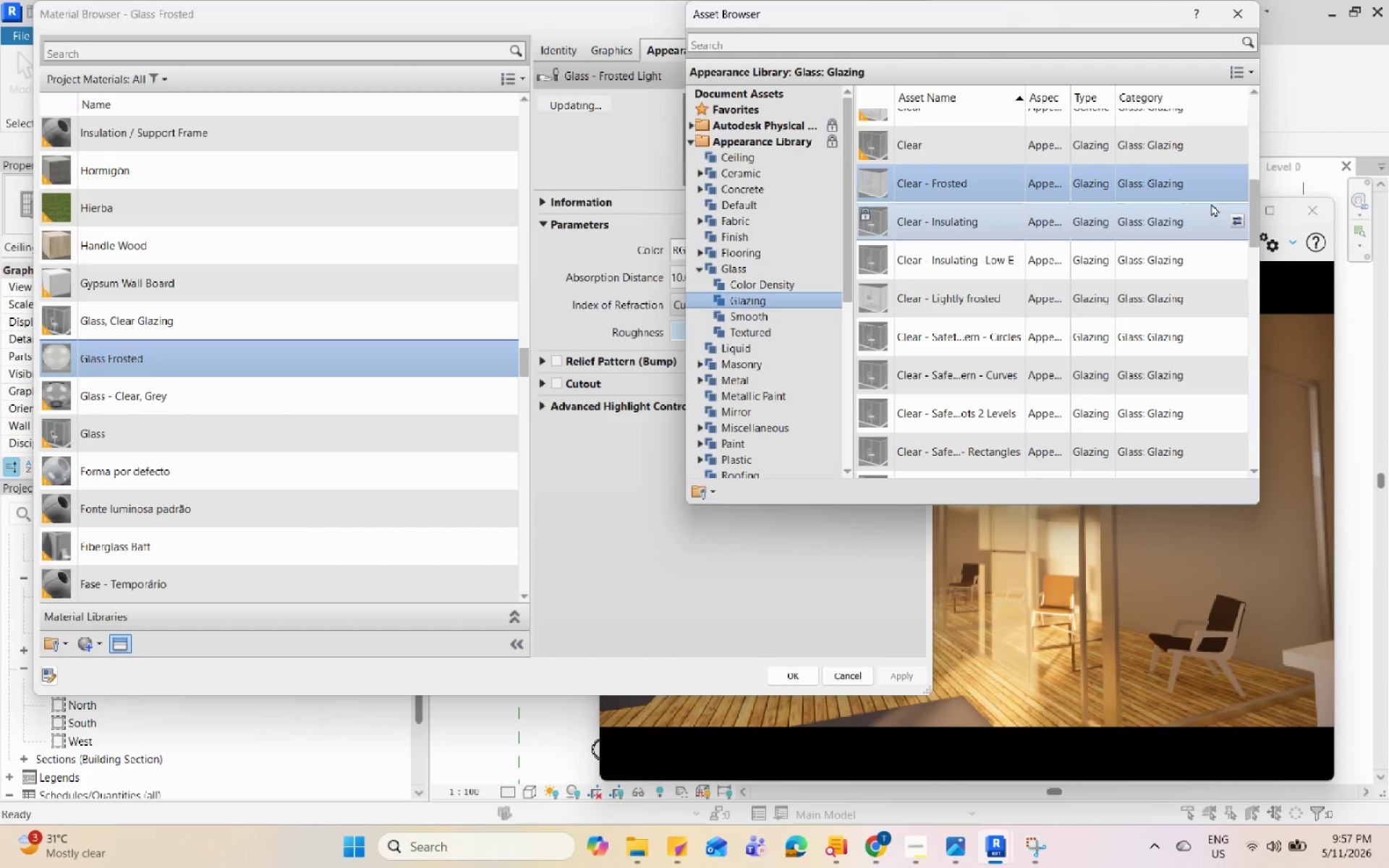 
left_click([1232, 186])
 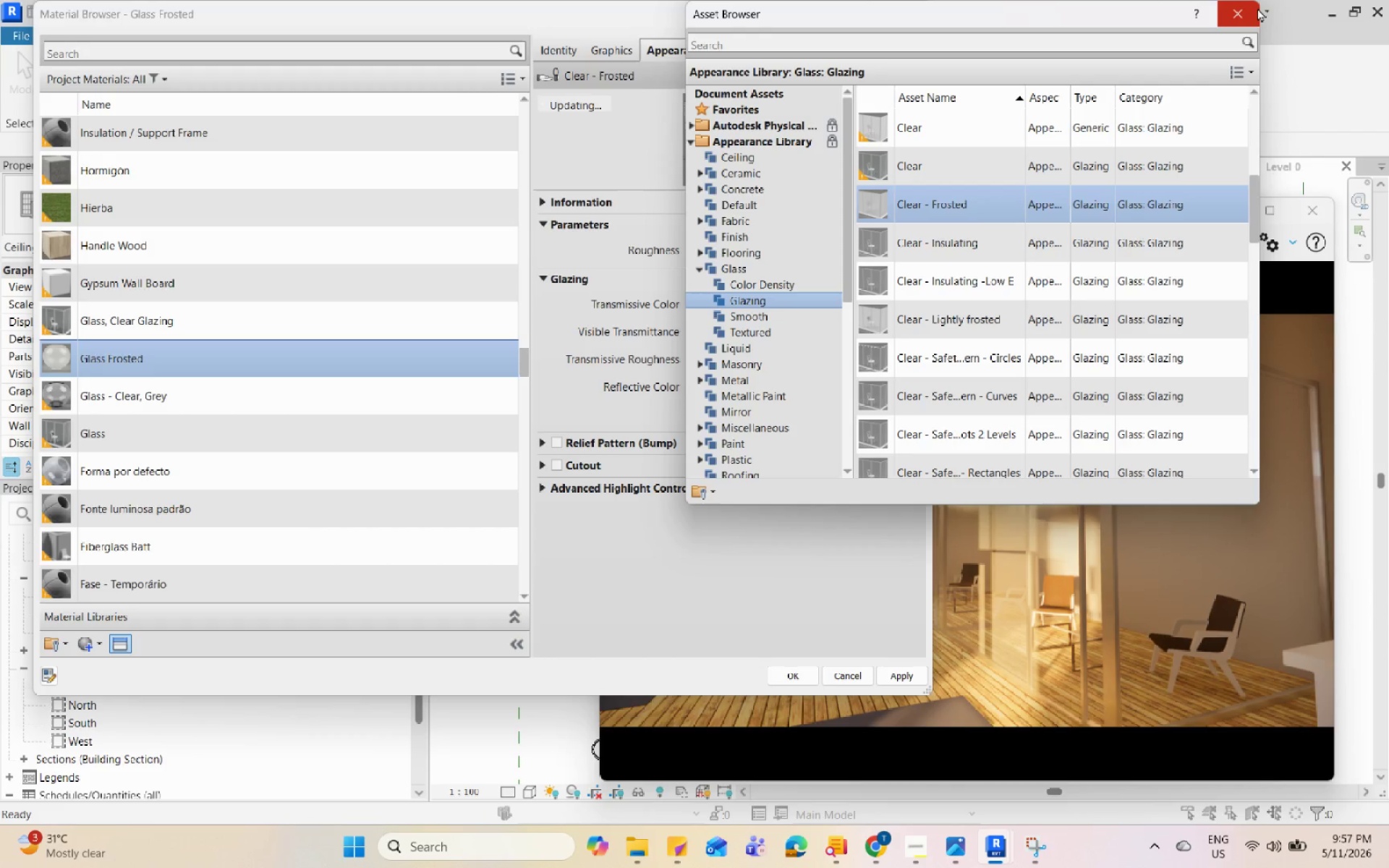 
left_click([1257, 8])
 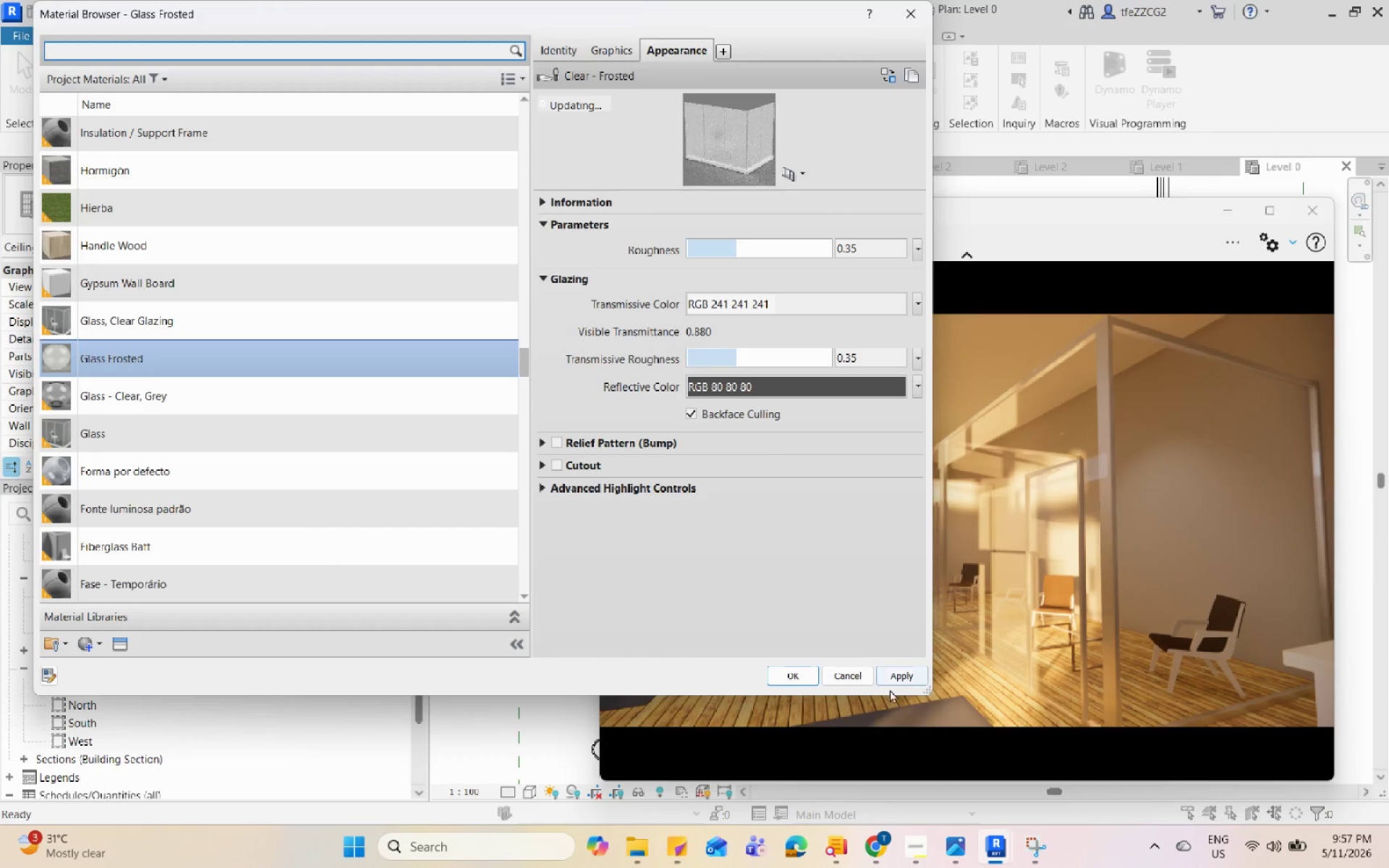 
left_click([896, 669])
 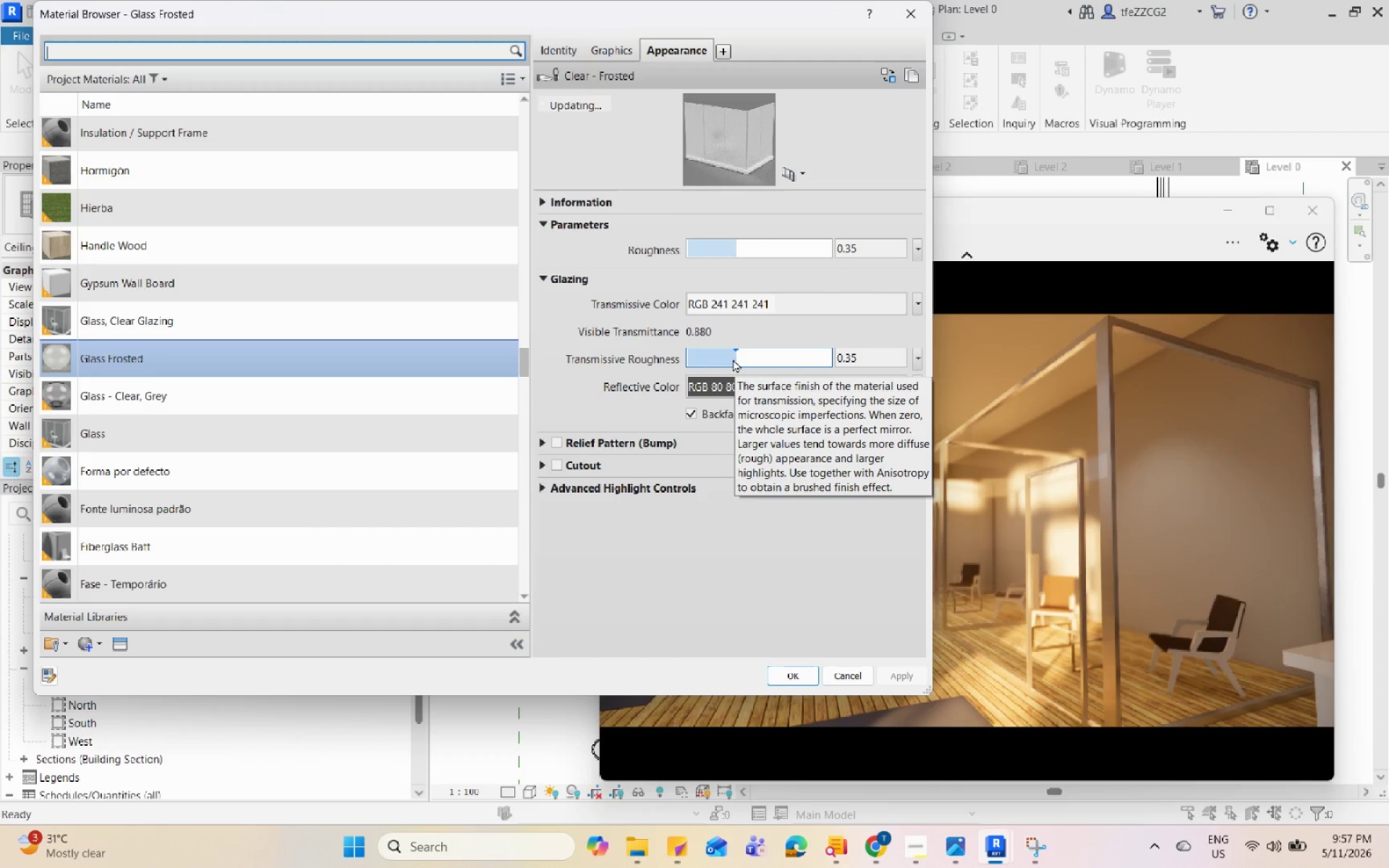 
wait(7.89)
 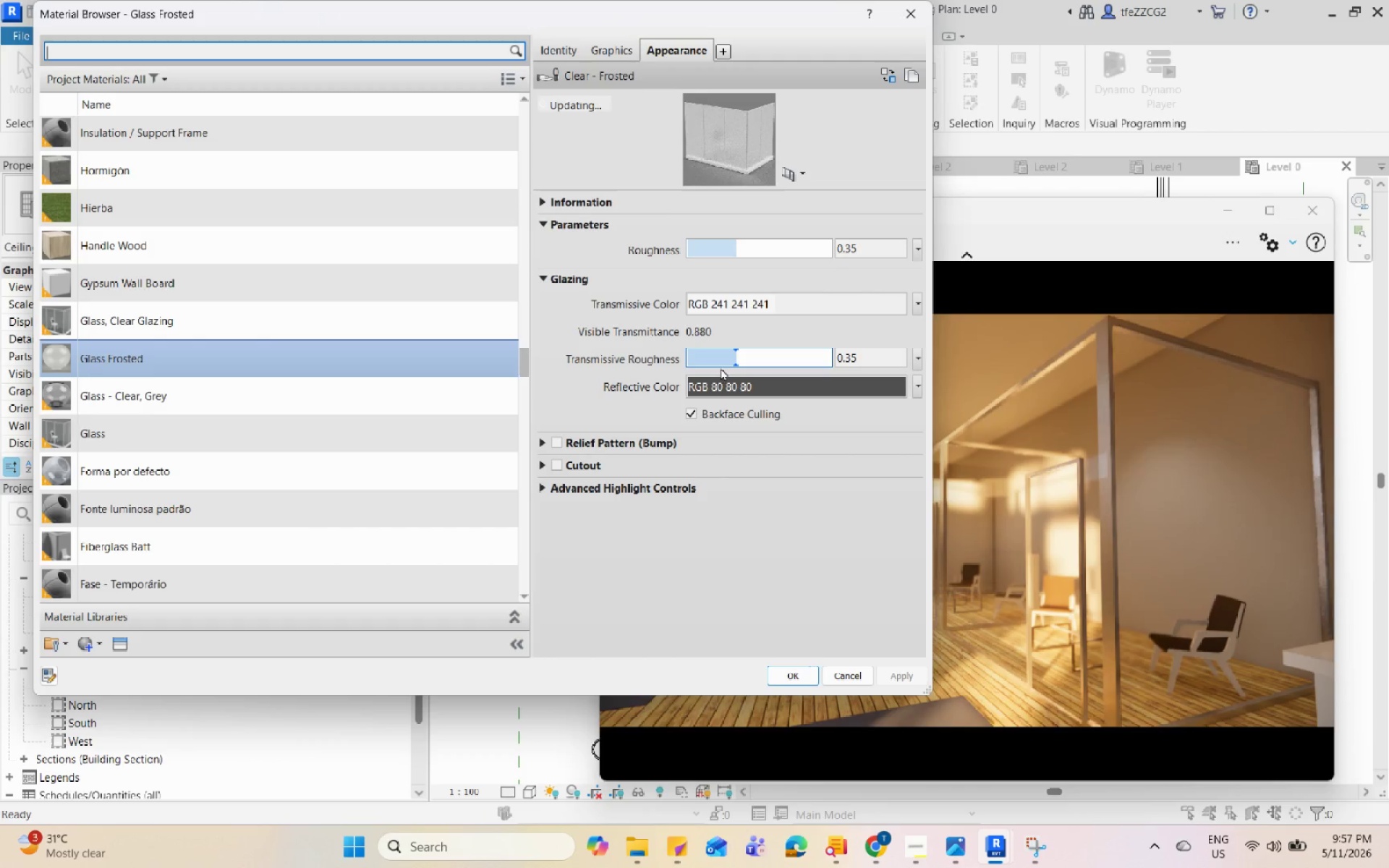 
left_click_drag(start_coordinate=[733, 359], to_coordinate=[780, 362])
 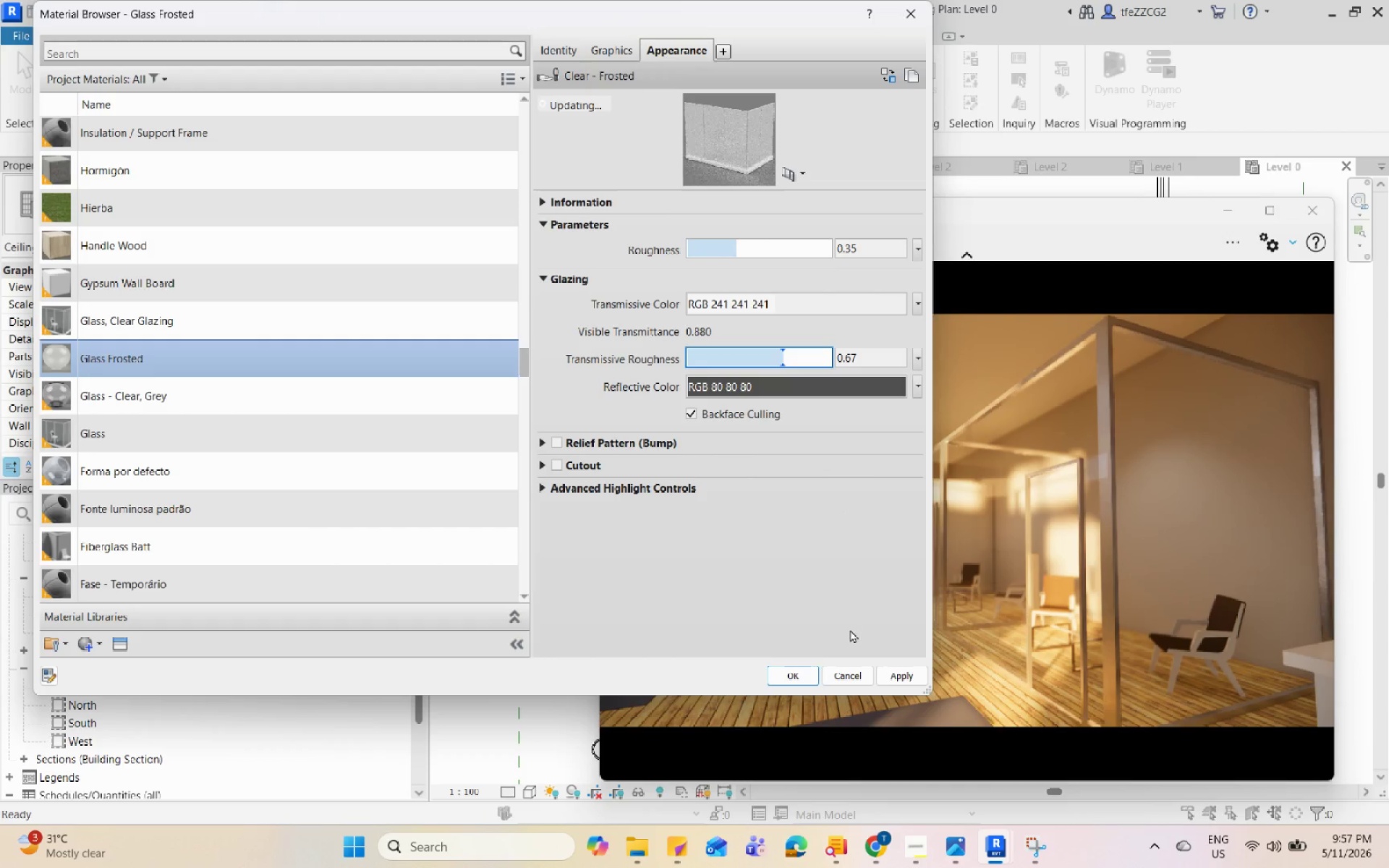 
left_click([906, 678])
 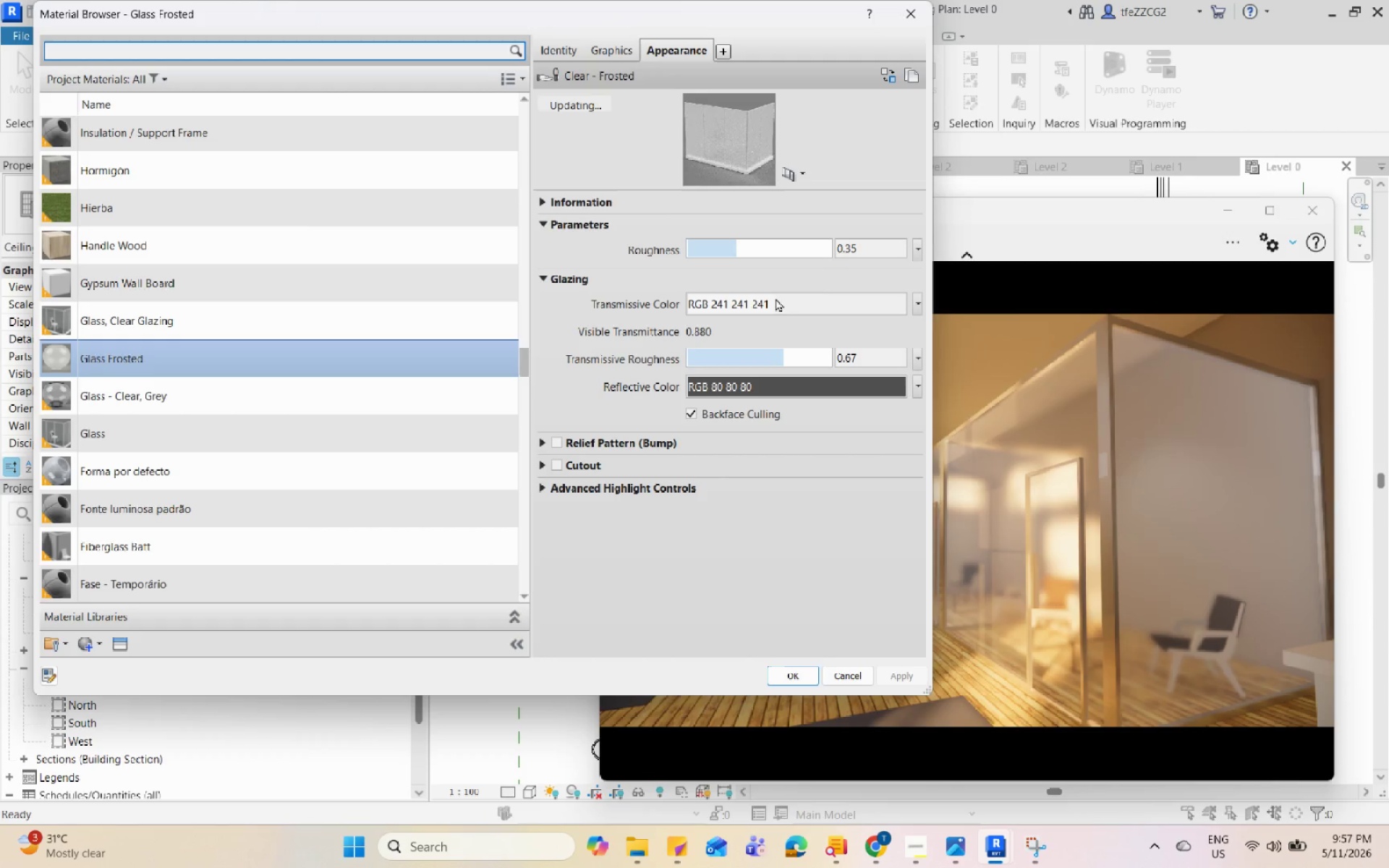 
left_click_drag(start_coordinate=[783, 357], to_coordinate=[807, 361])
 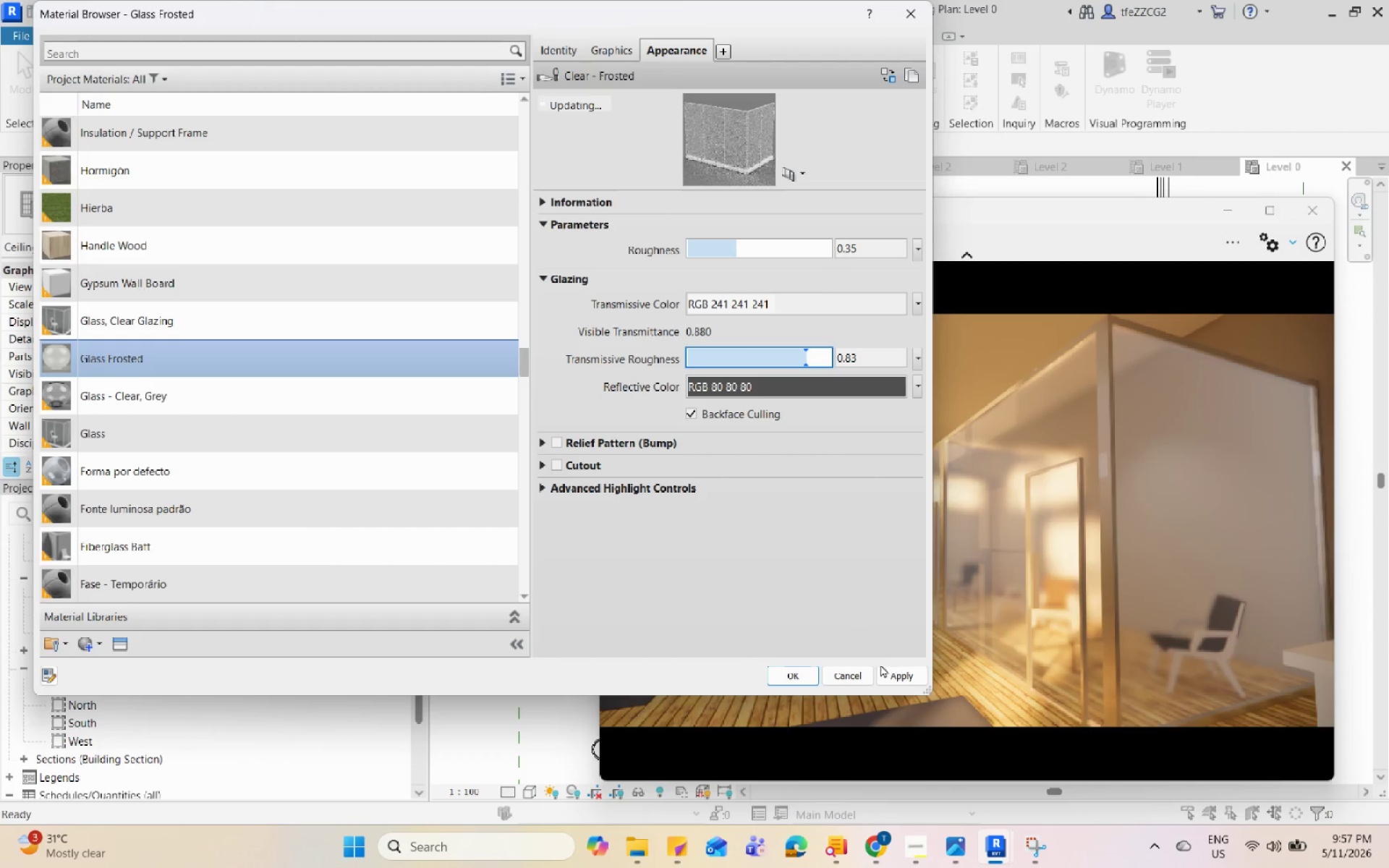 
left_click([896, 674])
 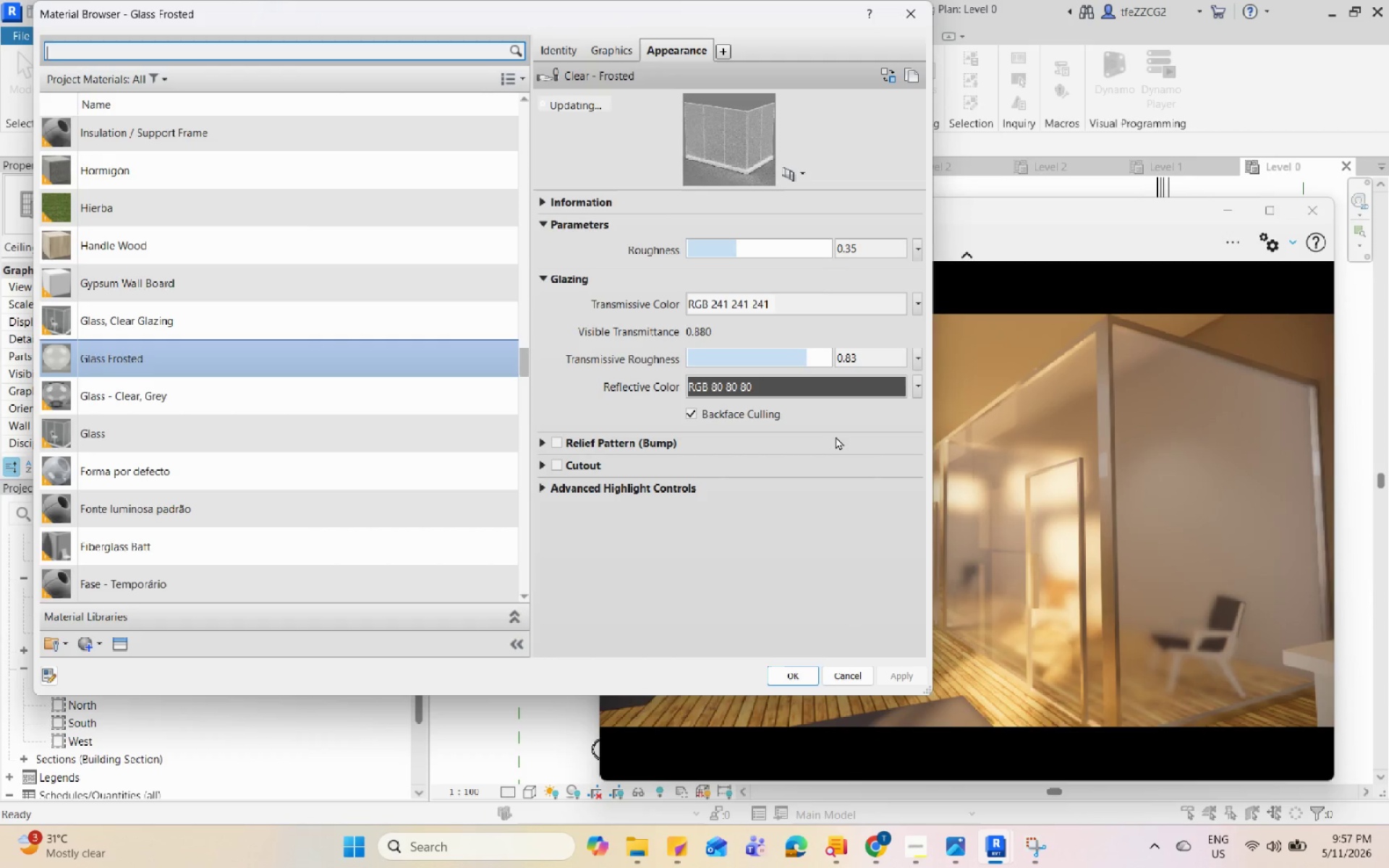 
left_click_drag(start_coordinate=[808, 353], to_coordinate=[825, 354])
 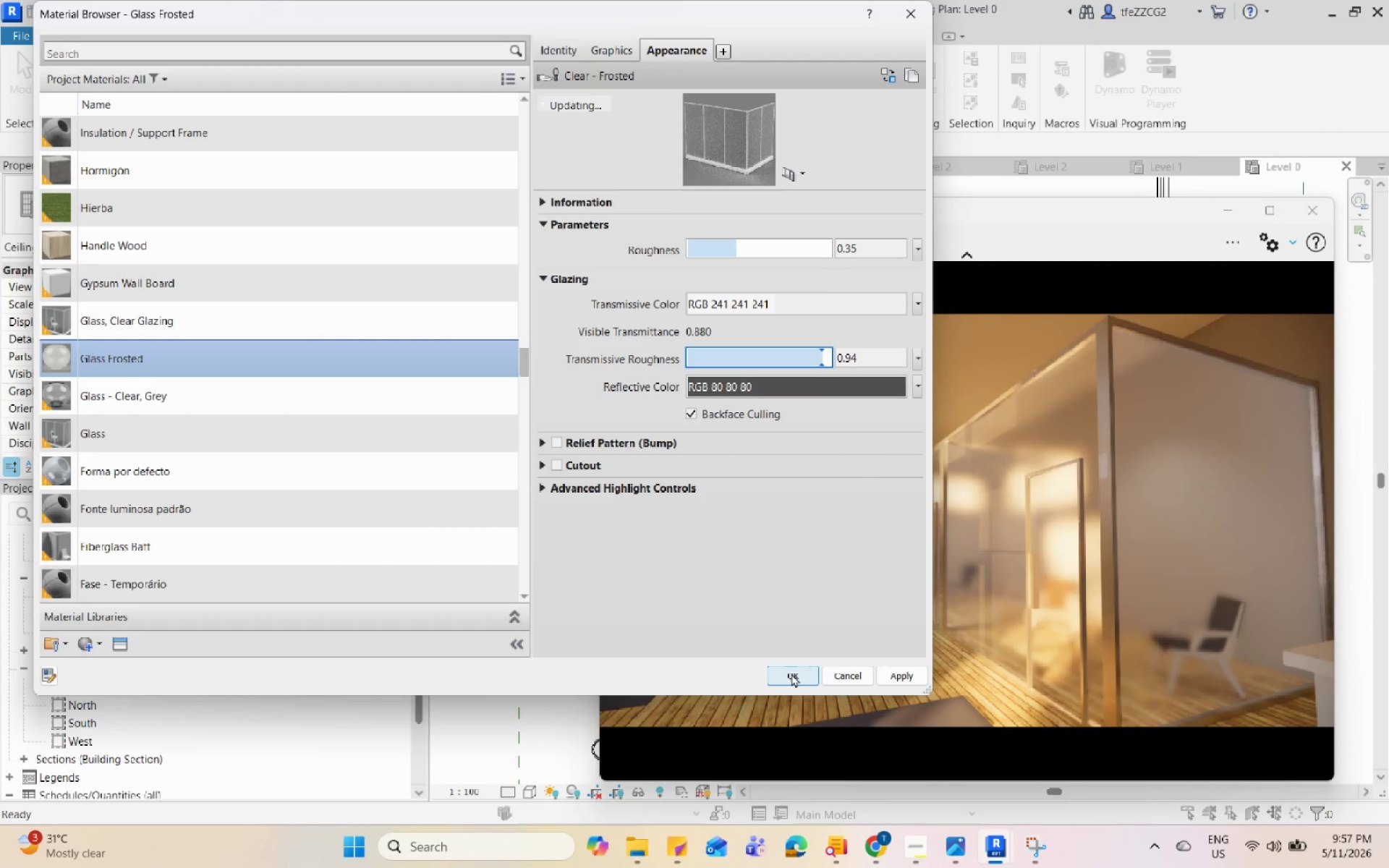 
left_click_drag(start_coordinate=[824, 351], to_coordinate=[833, 358])
 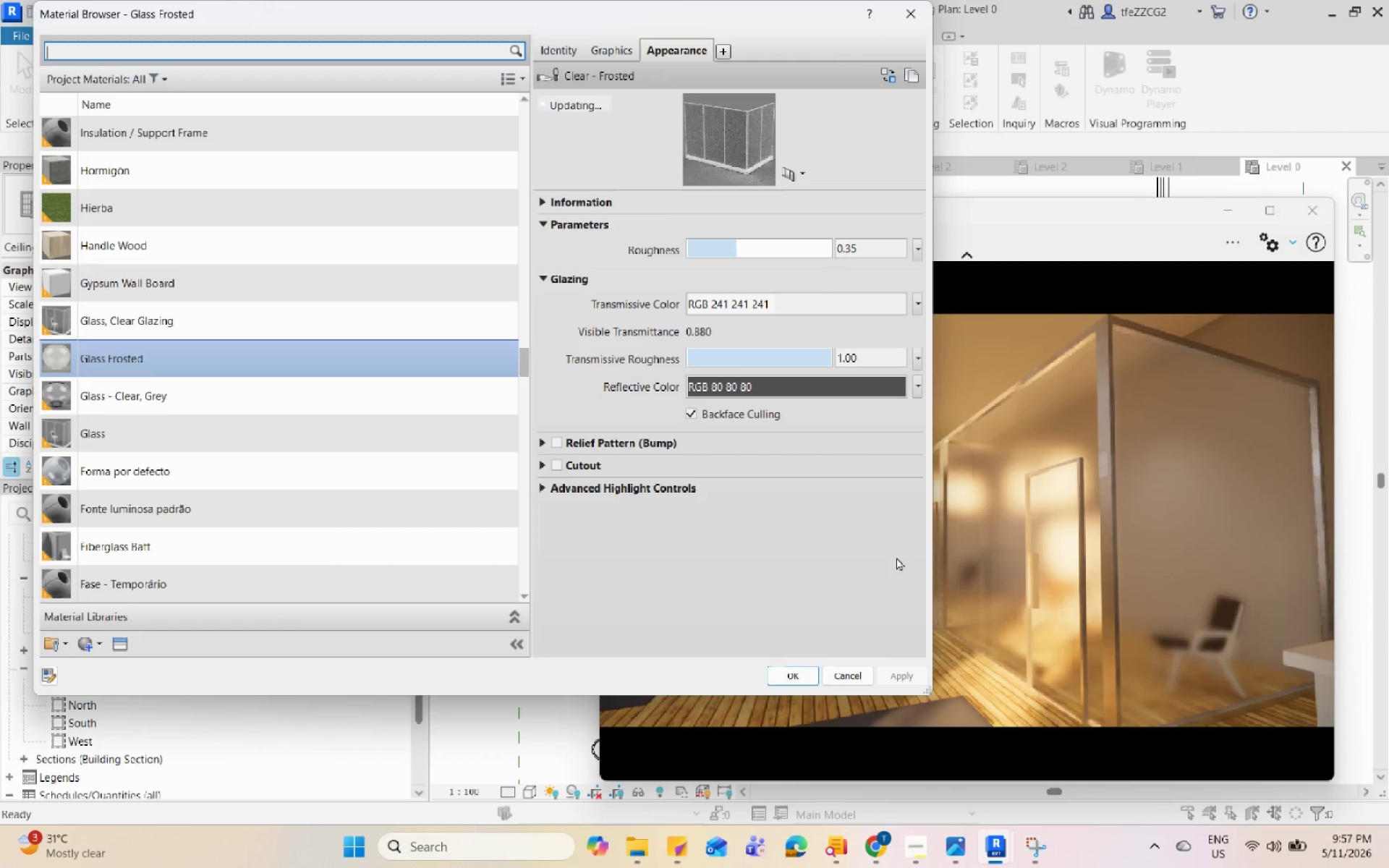 
left_click([786, 677])
 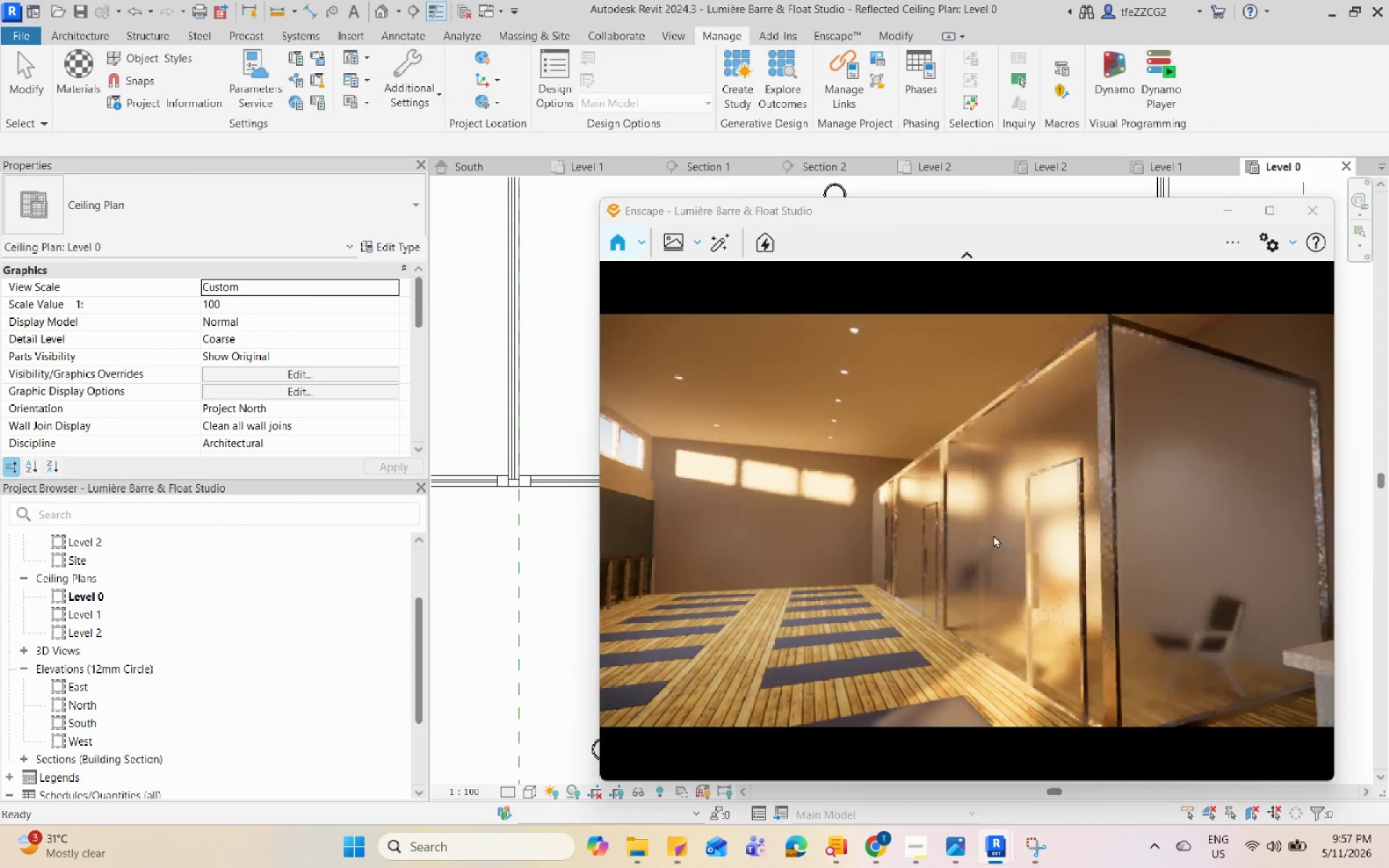 
left_click_drag(start_coordinate=[997, 528], to_coordinate=[944, 549])
 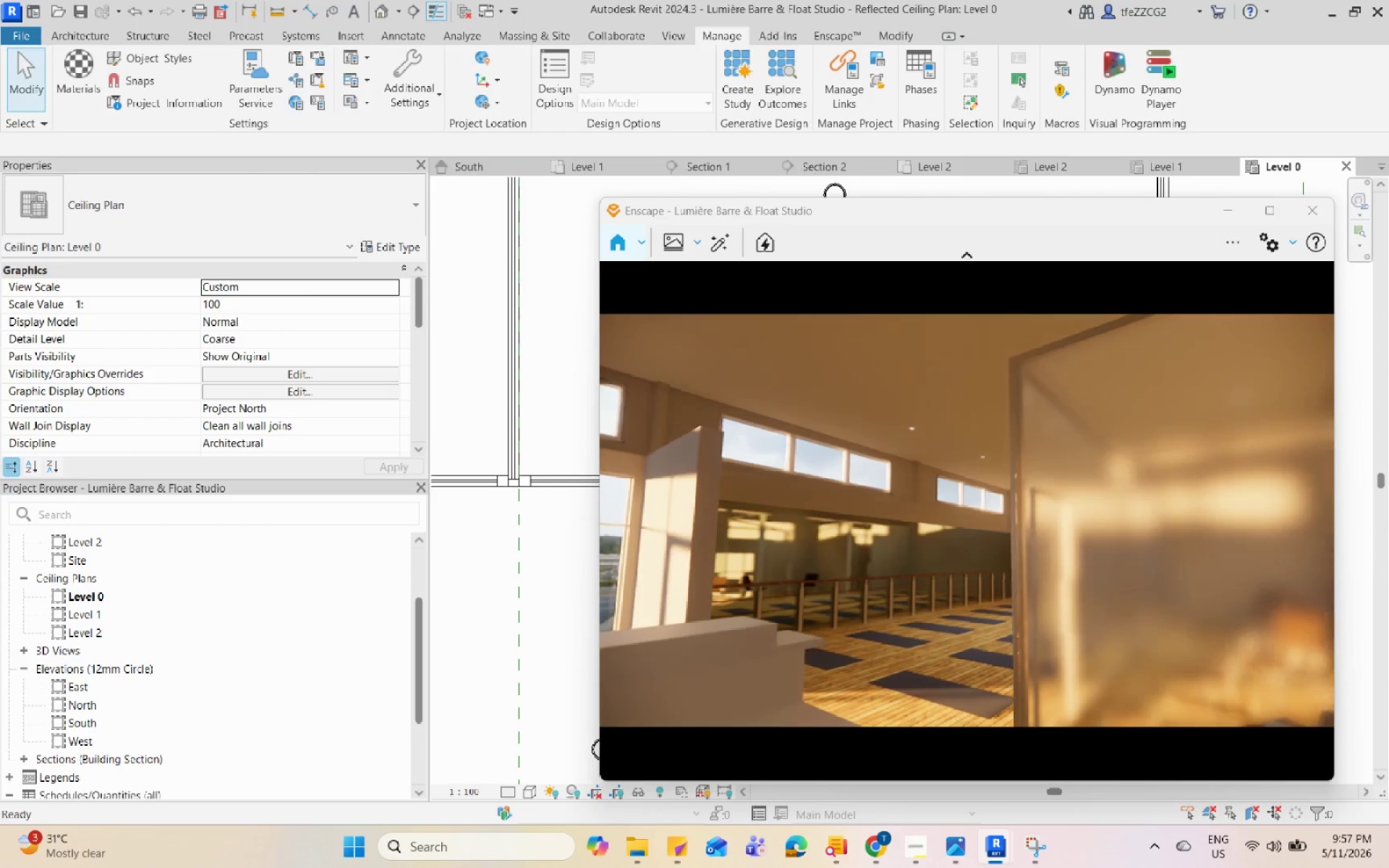 
scroll: coordinate [953, 581], scroll_direction: up, amount: 3.0
 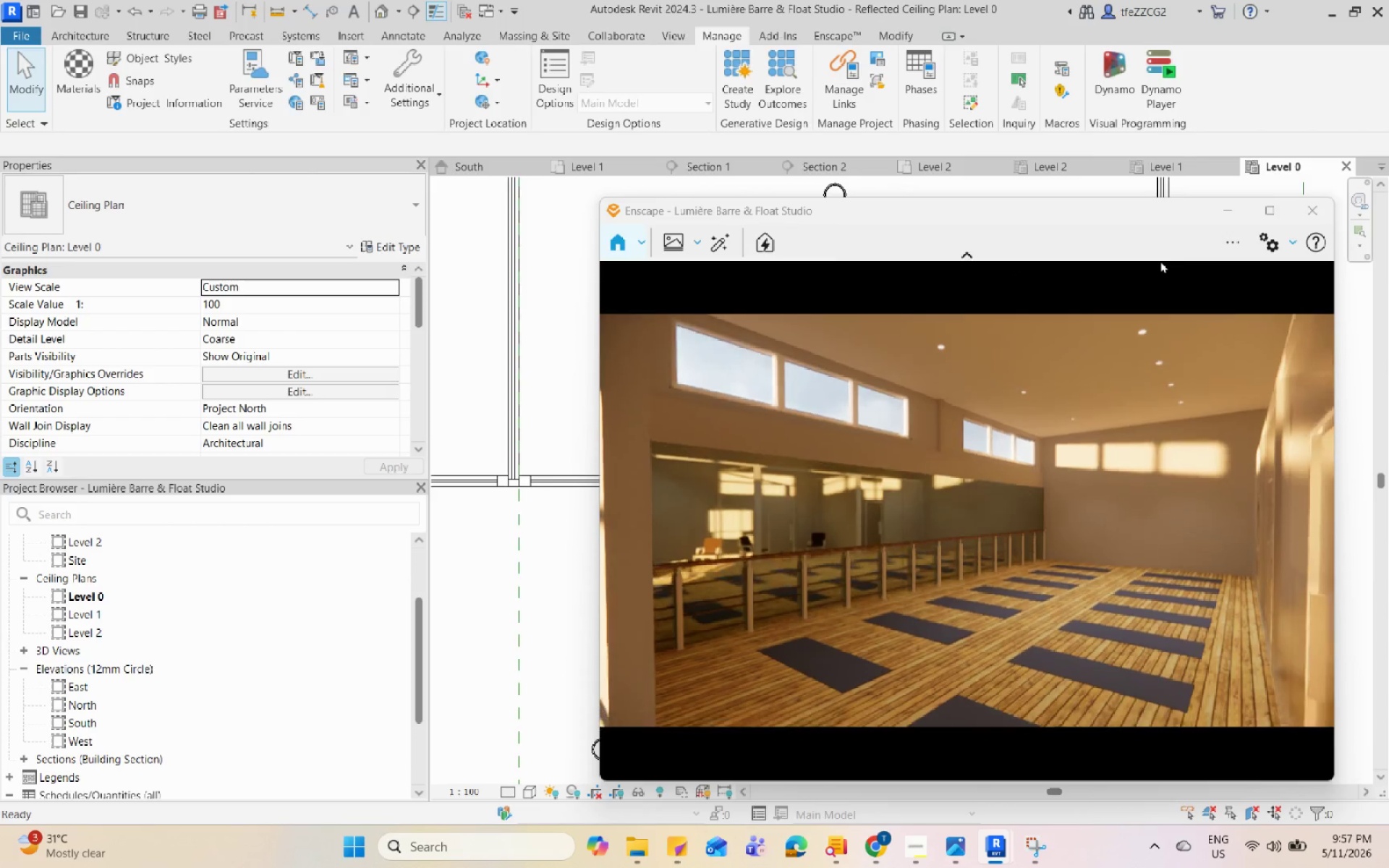 
scroll: coordinate [977, 544], scroll_direction: down, amount: 1.0
 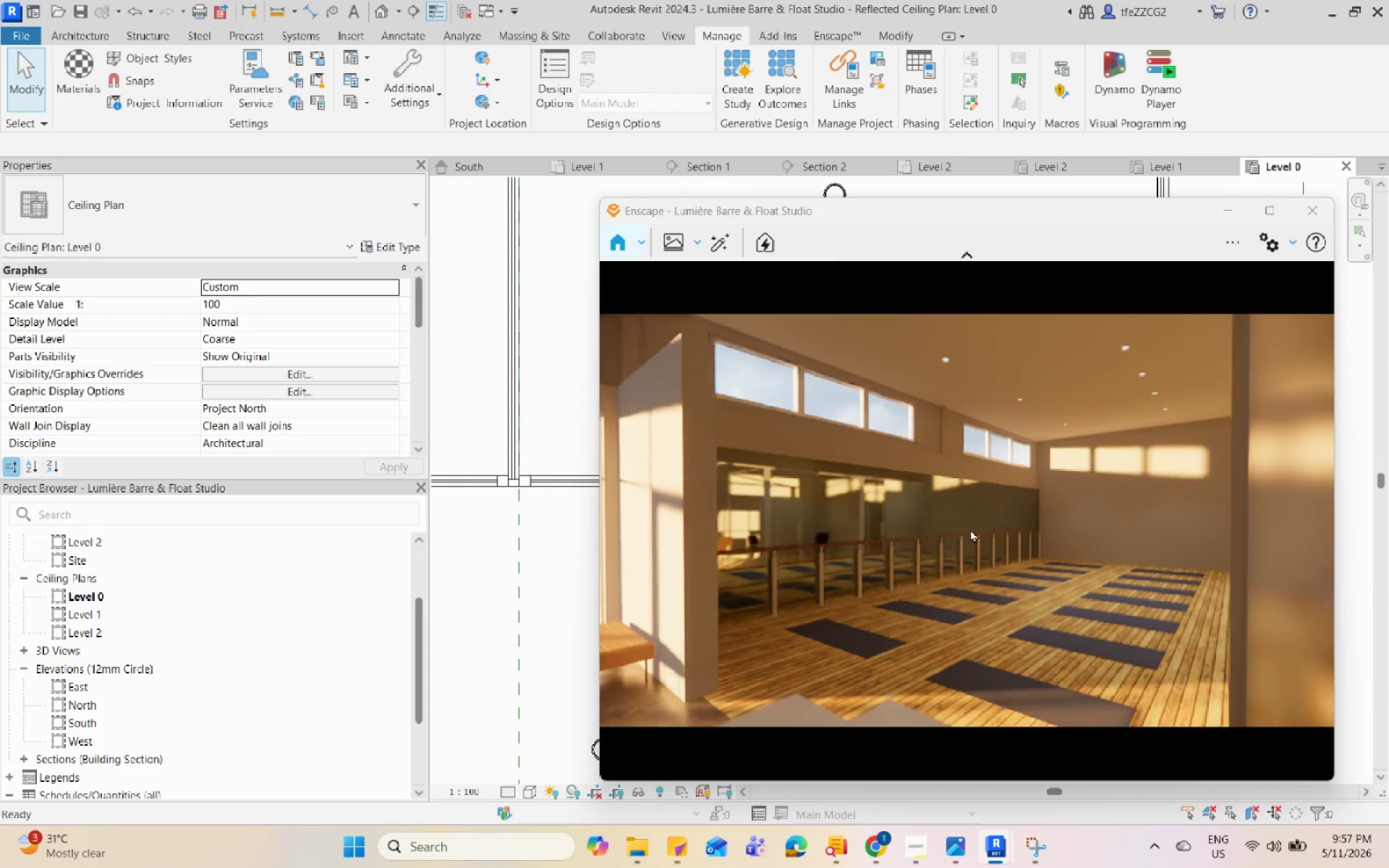 
scroll: coordinate [982, 559], scroll_direction: up, amount: 1.0
 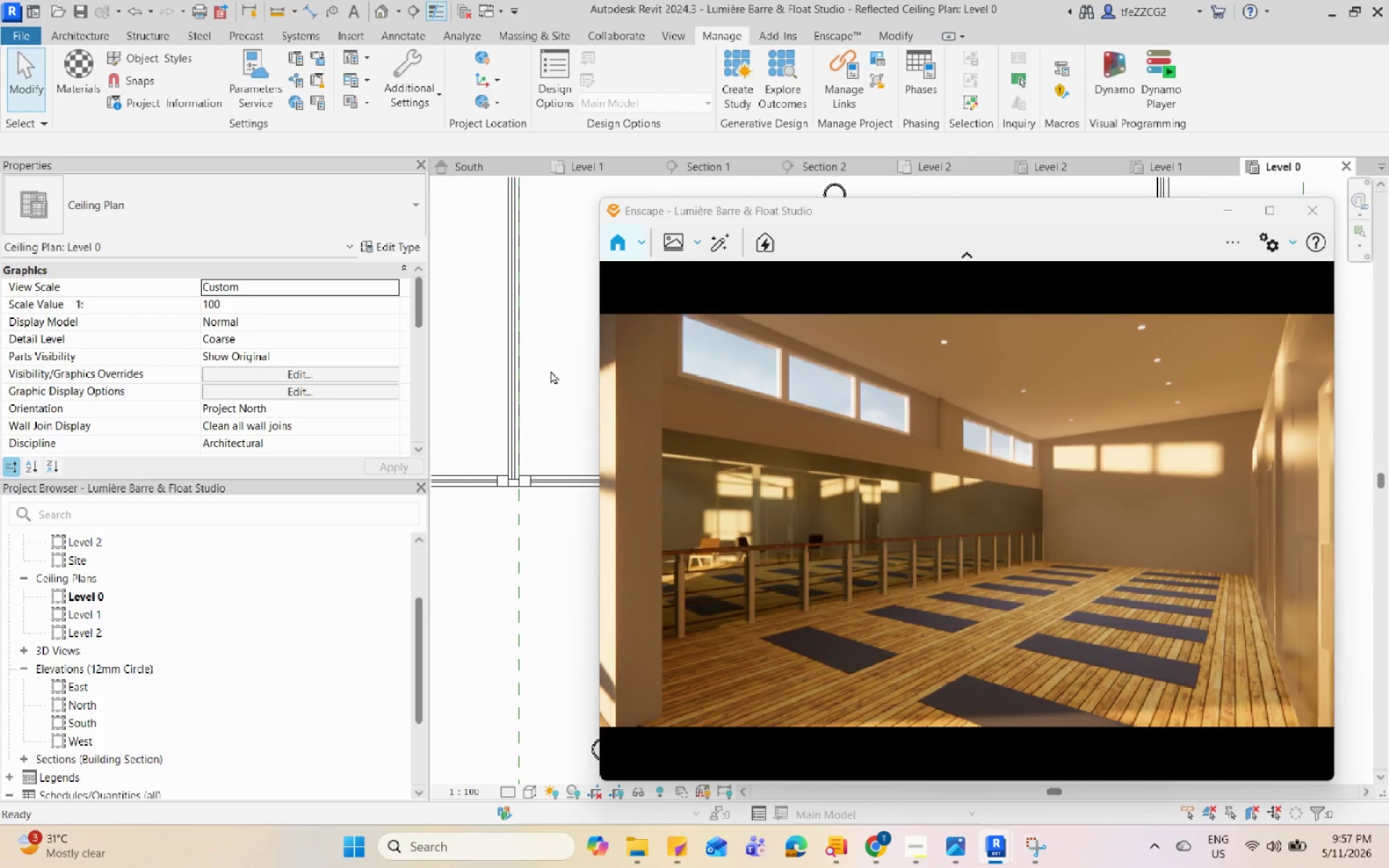 
scroll: coordinate [495, 586], scroll_direction: down, amount: 4.0
 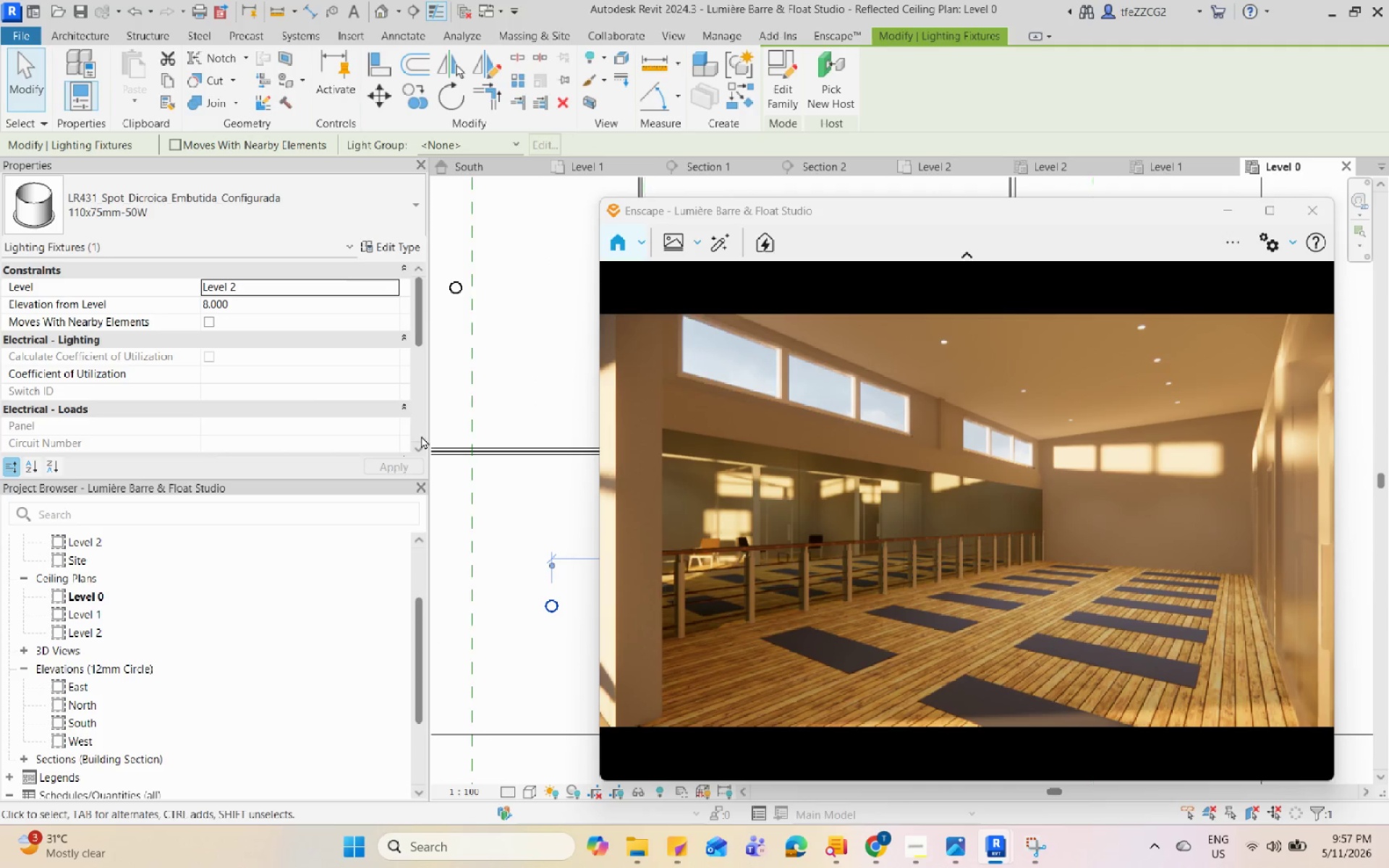 
left_click([380, 245])
 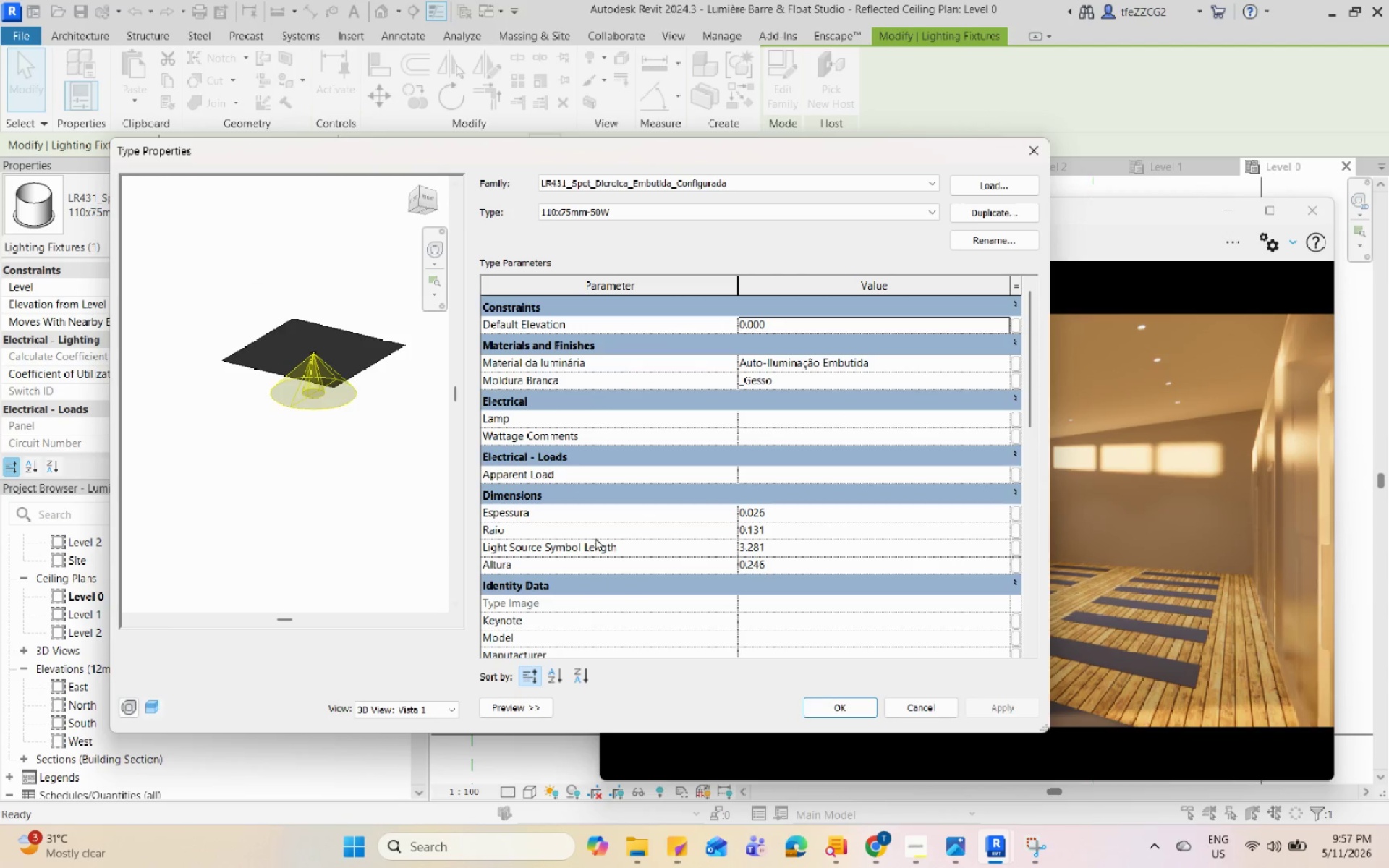 
scroll: coordinate [904, 584], scroll_direction: down, amount: 11.0
 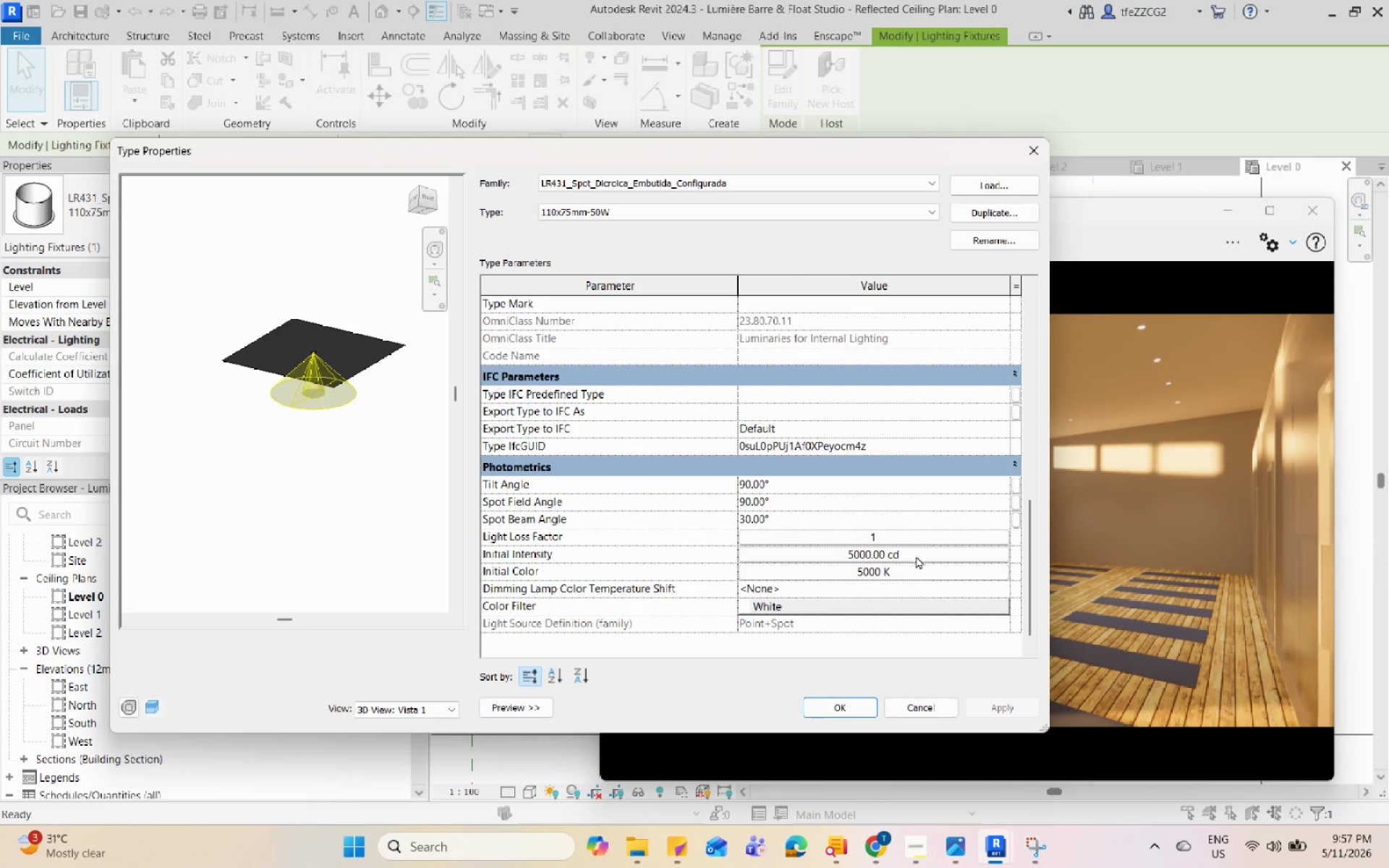 
left_click([917, 553])
 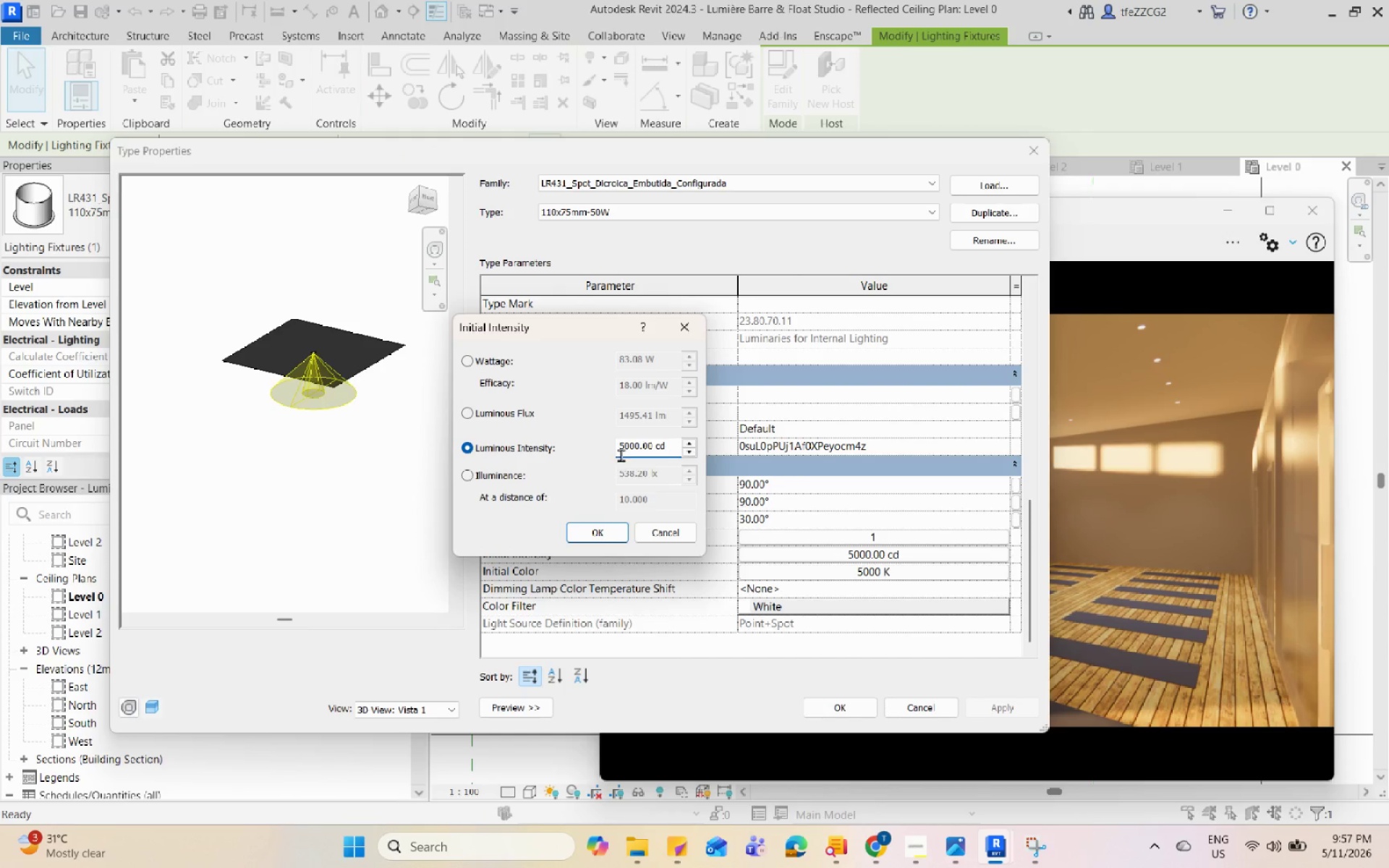 
left_click_drag(start_coordinate=[625, 452], to_coordinate=[614, 447])
 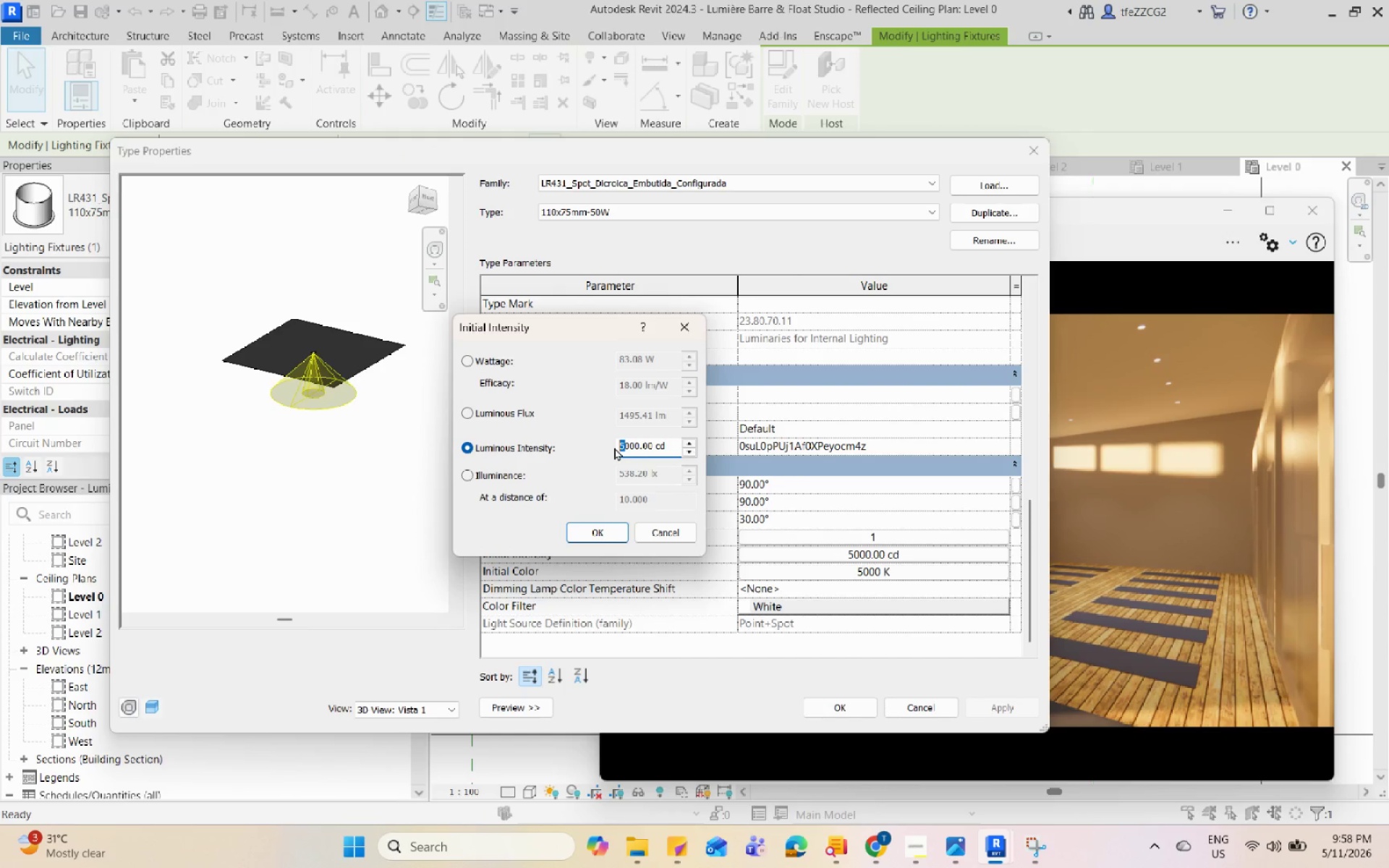 
key(8)
 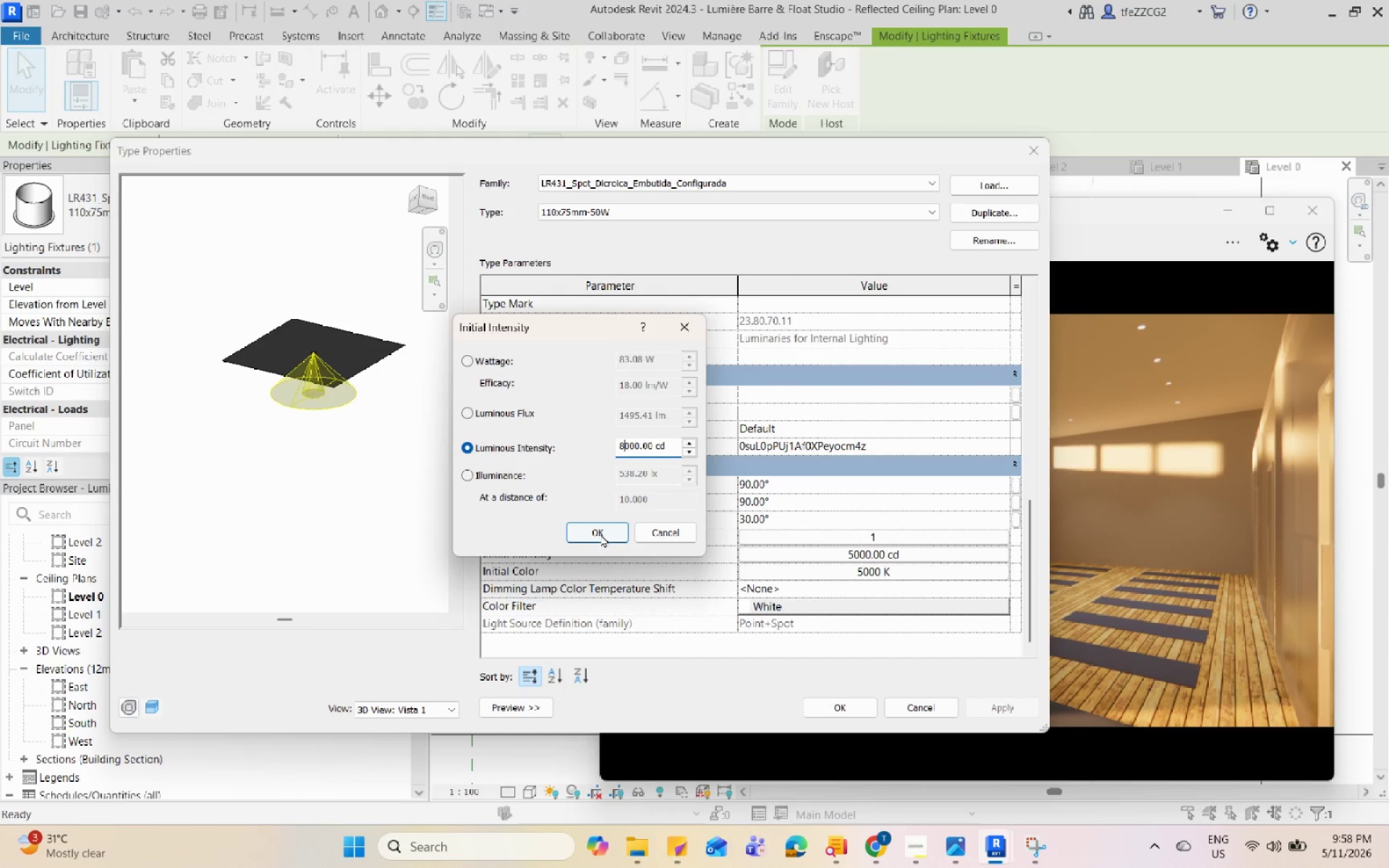 
left_click([599, 534])
 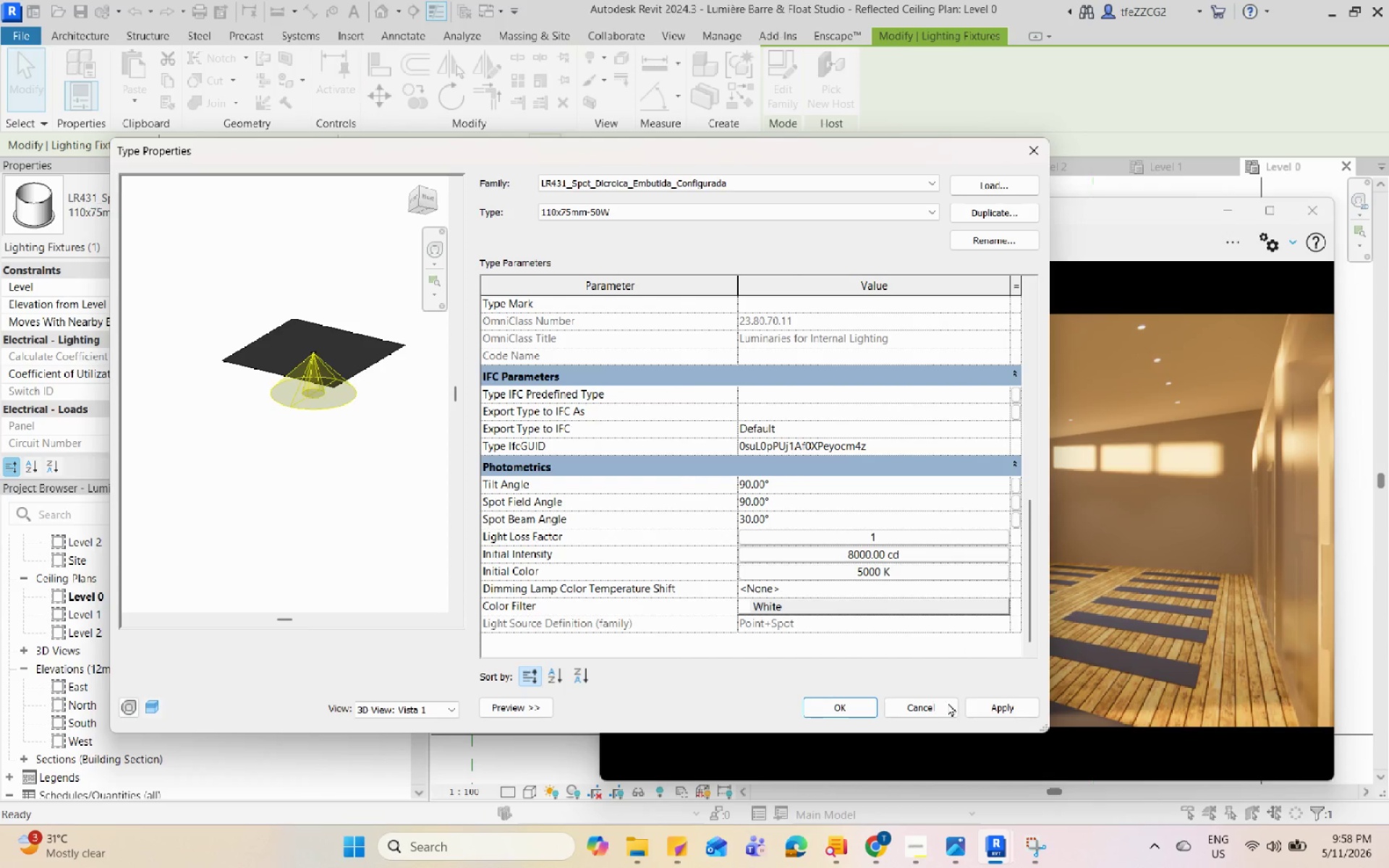 
left_click([977, 707])
 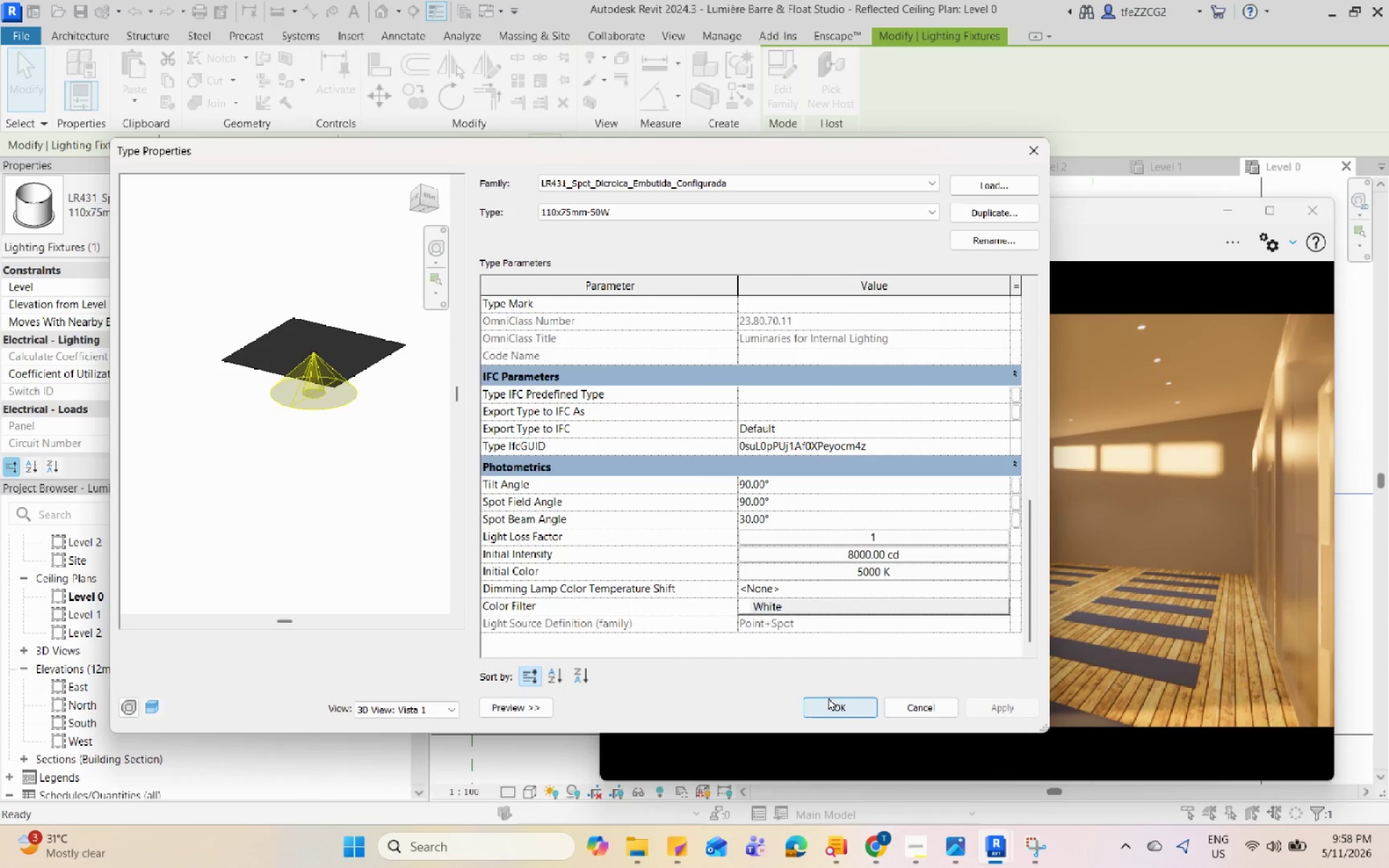 
left_click([835, 716])
 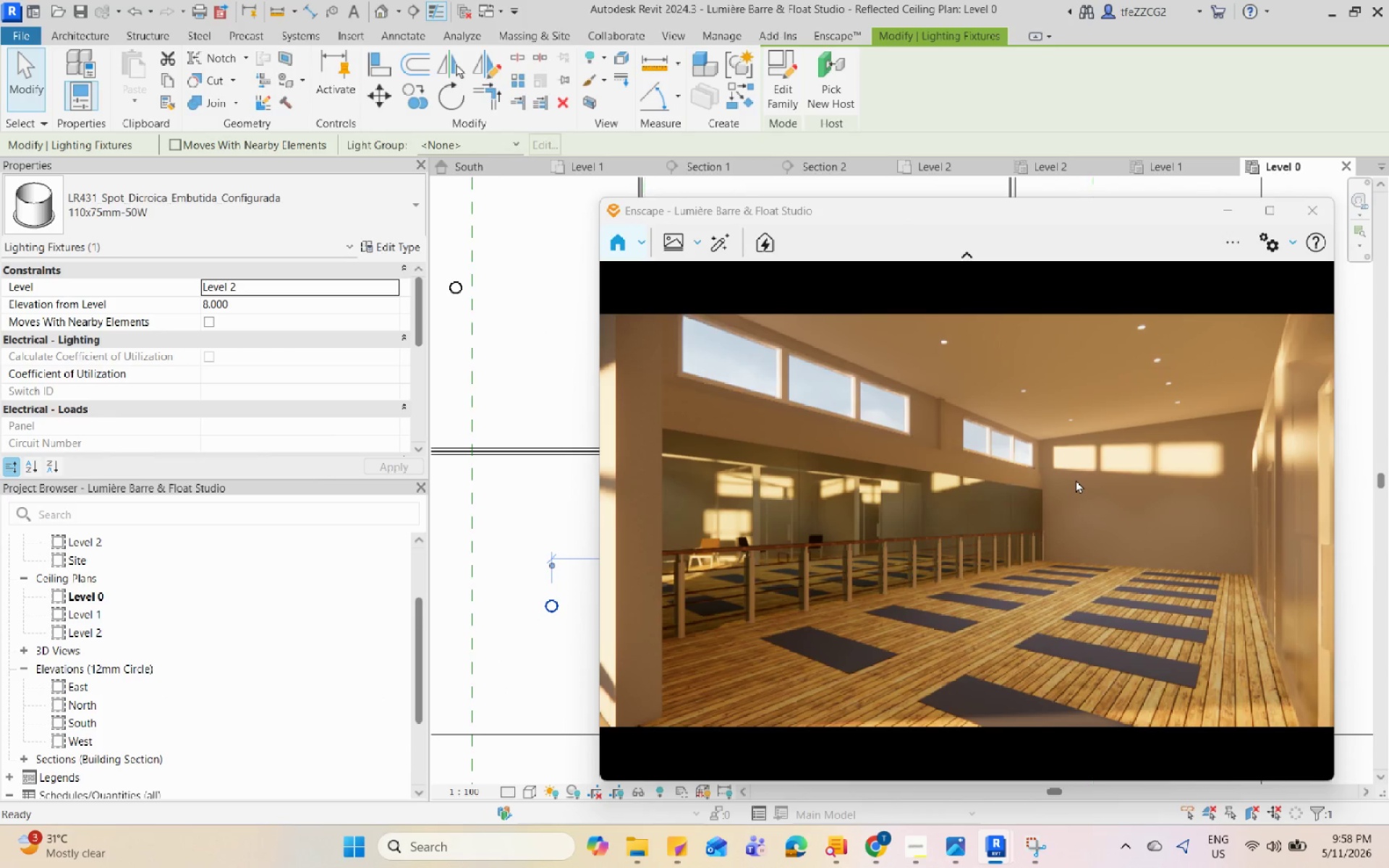 
left_click([1076, 480])
 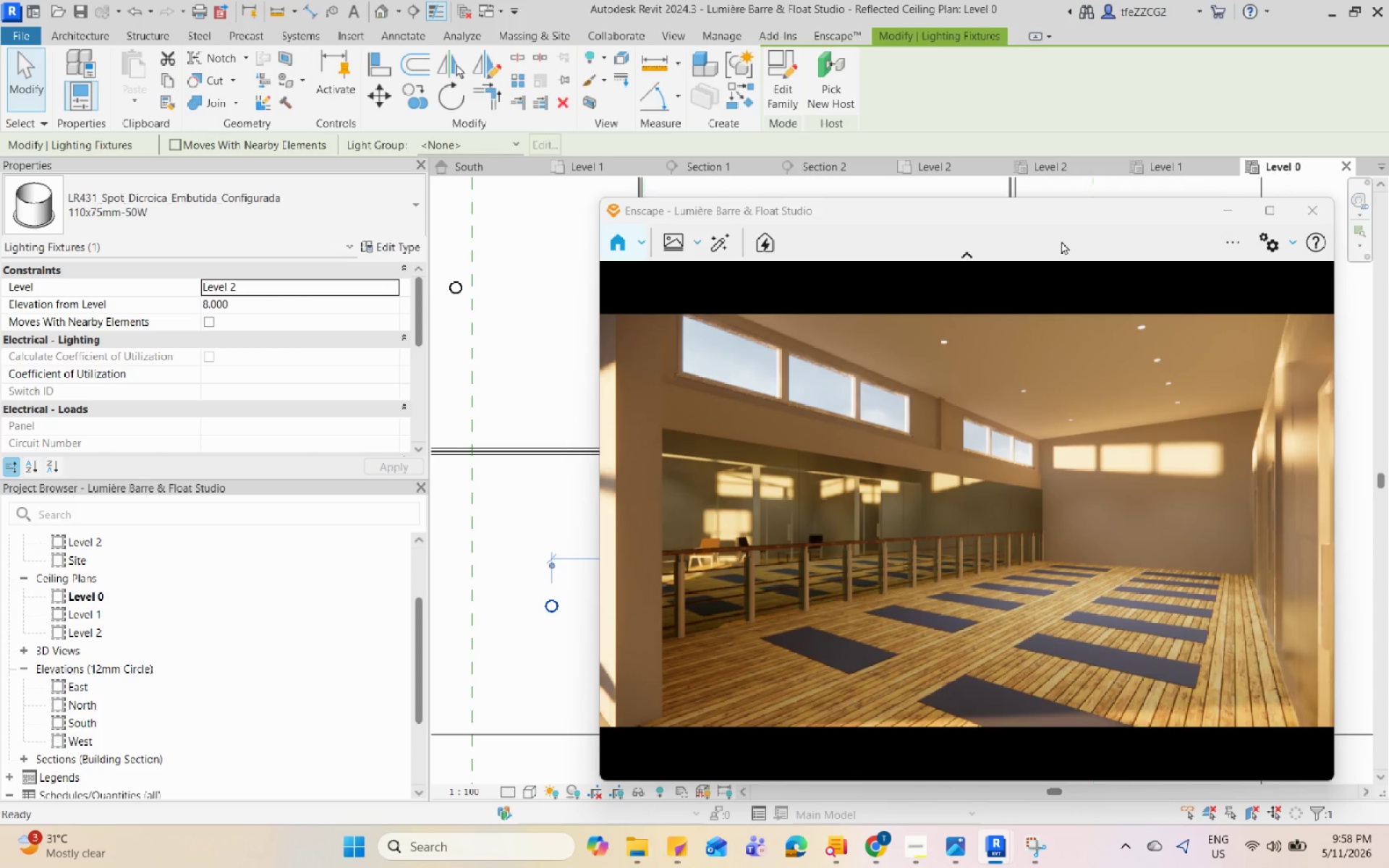 
left_click_drag(start_coordinate=[1061, 204], to_coordinate=[1048, 109])
 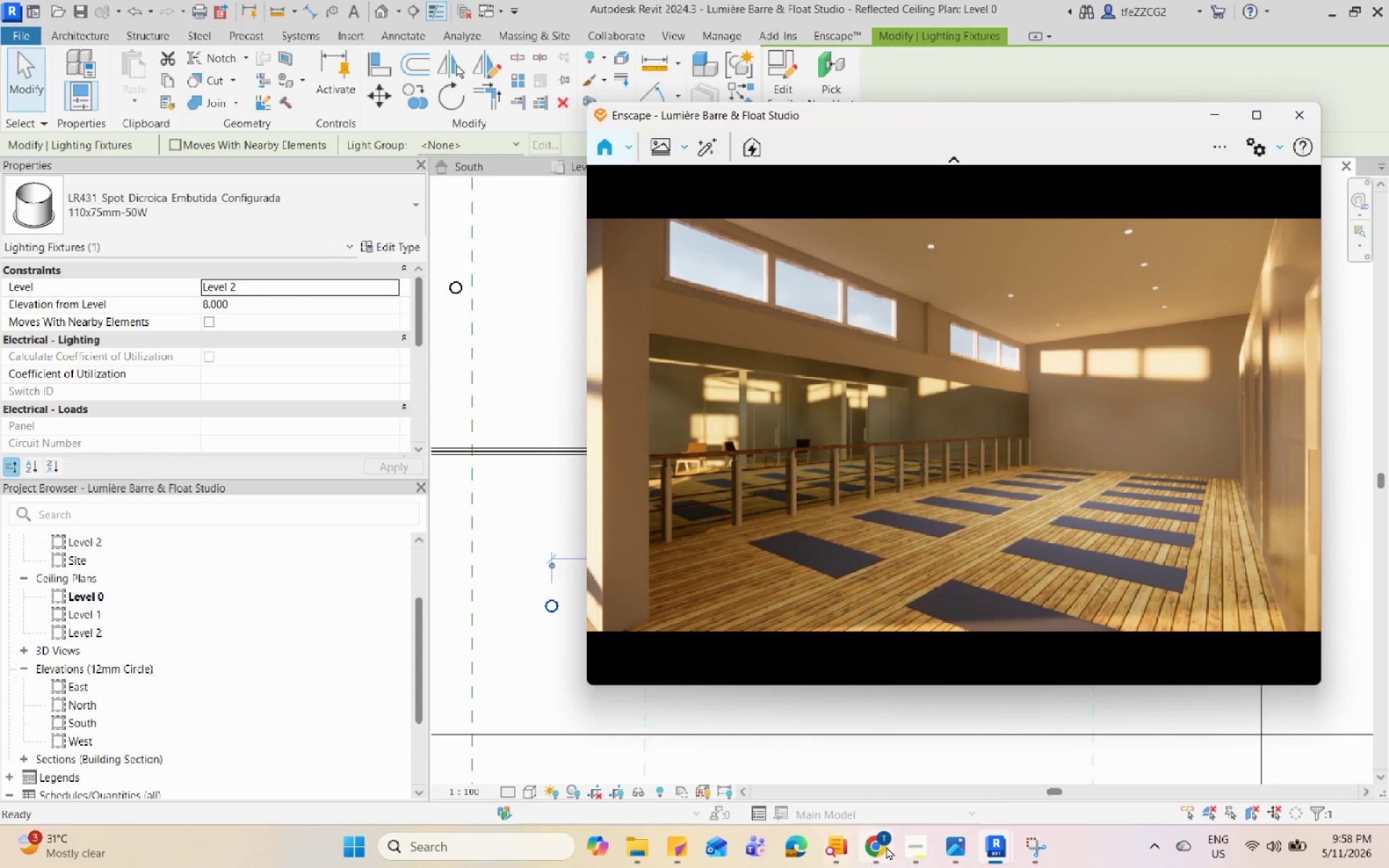 
left_click([948, 844])
 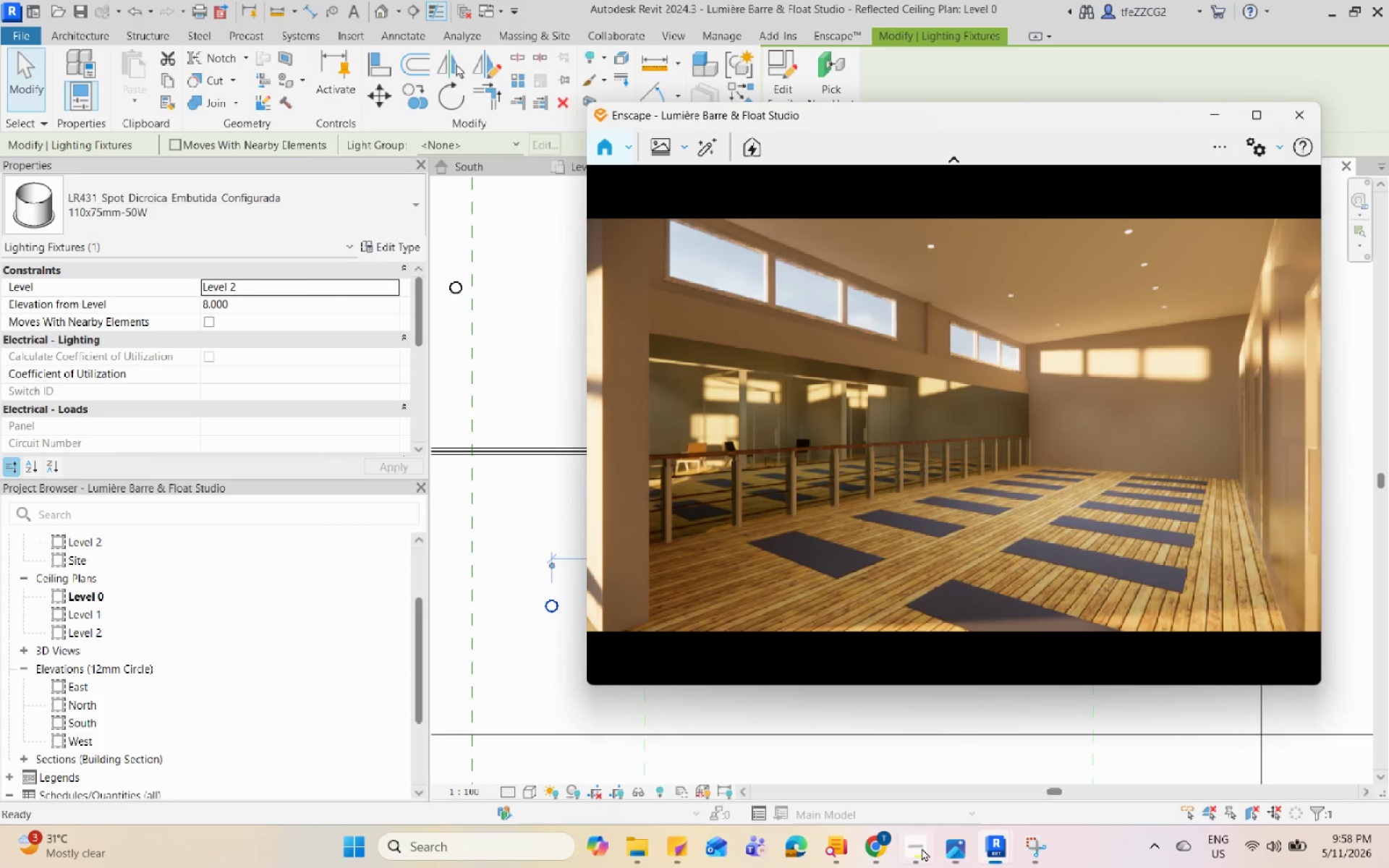 
double_click([909, 851])